 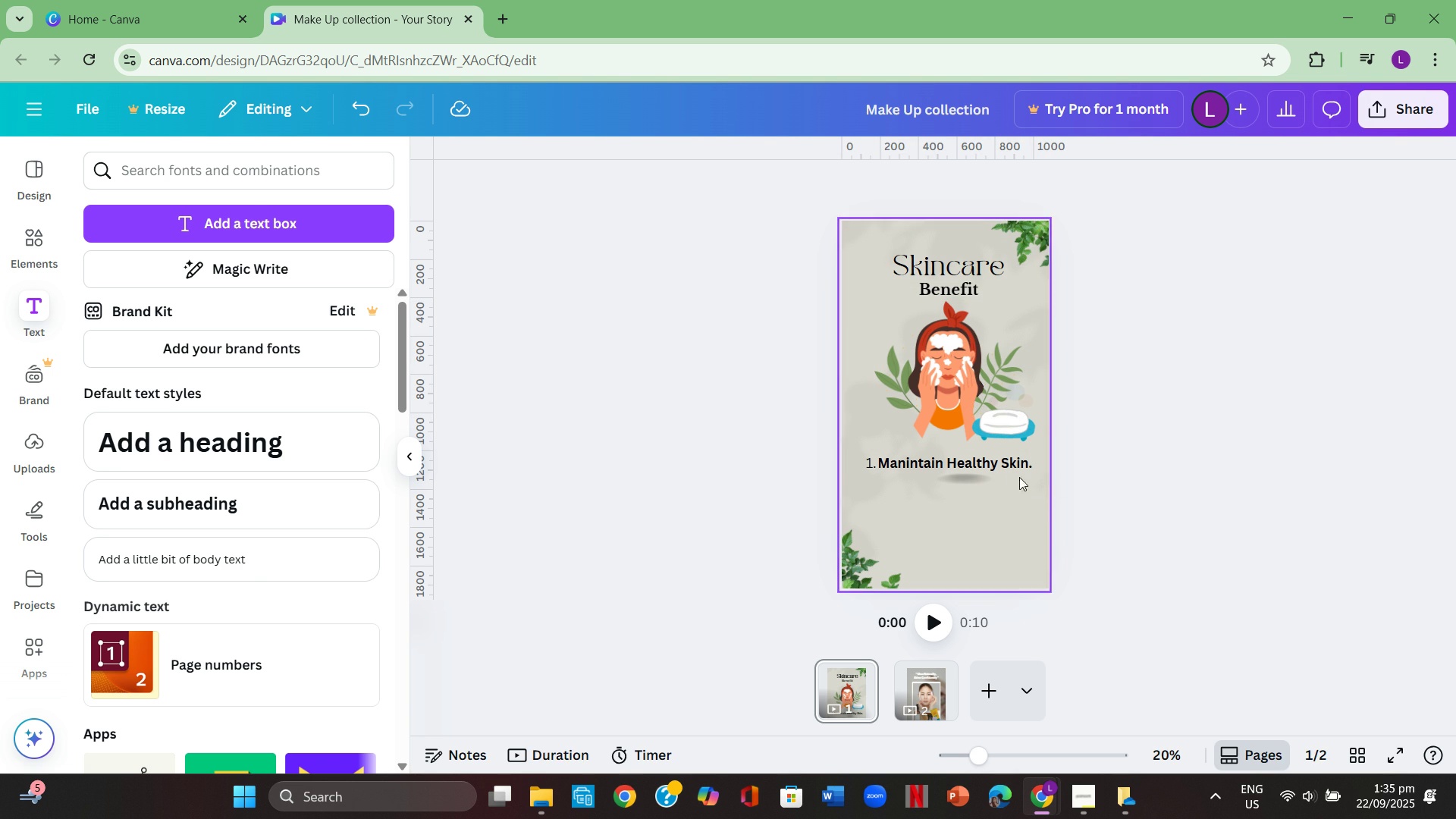 
left_click([1001, 462])
 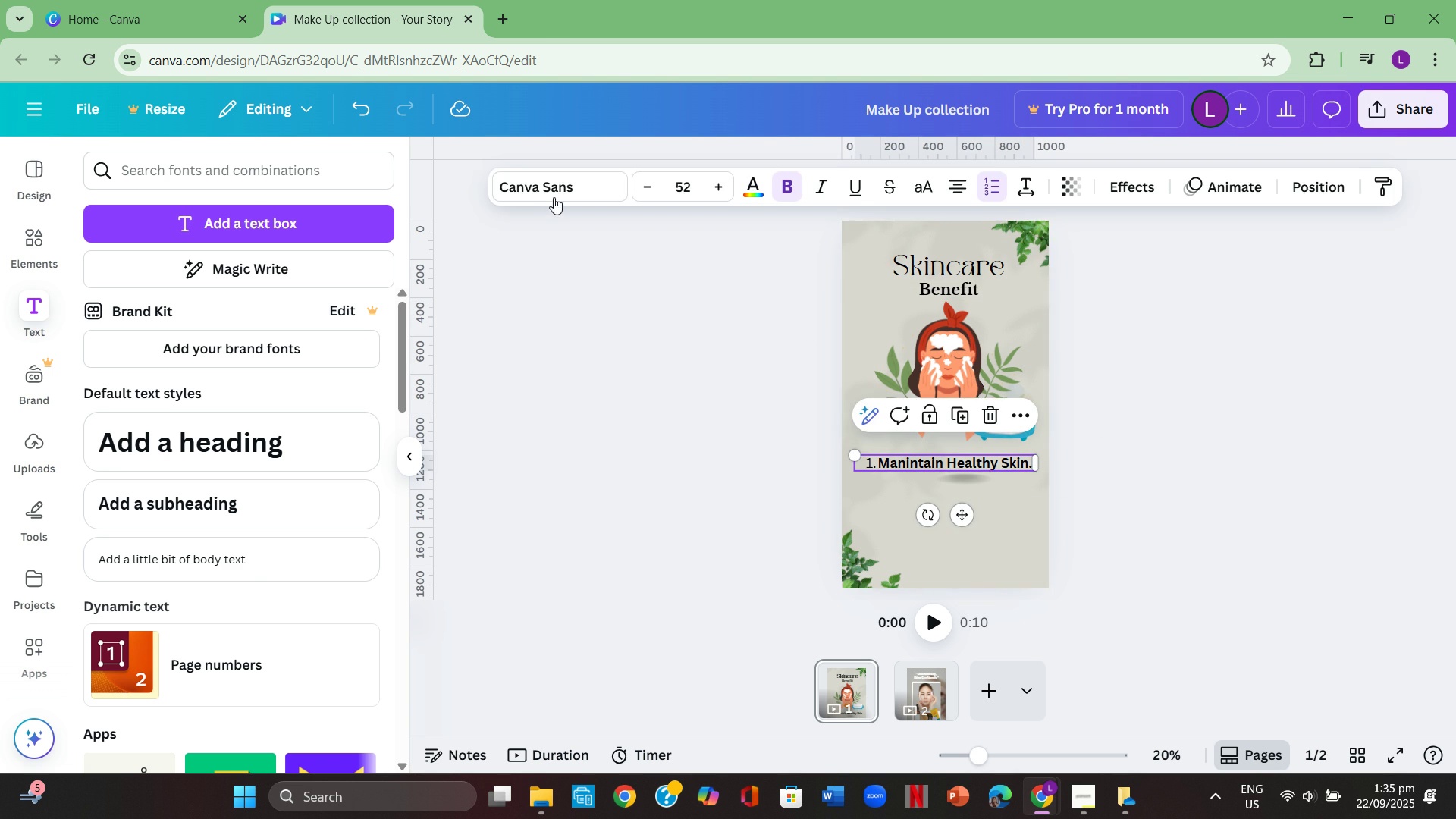 
left_click([557, 191])
 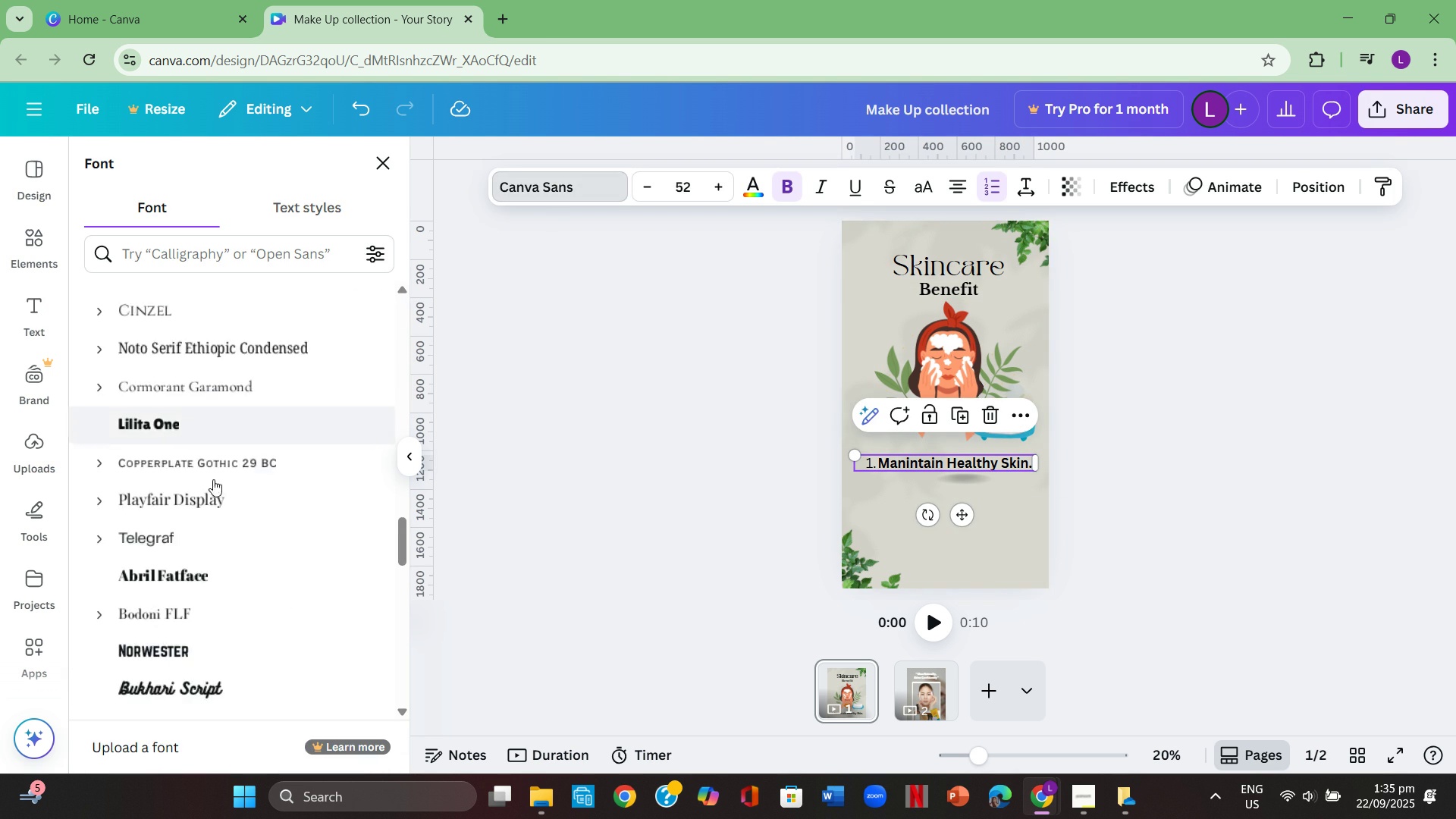 
scroll: coordinate [212, 502], scroll_direction: down, amount: 2.0
 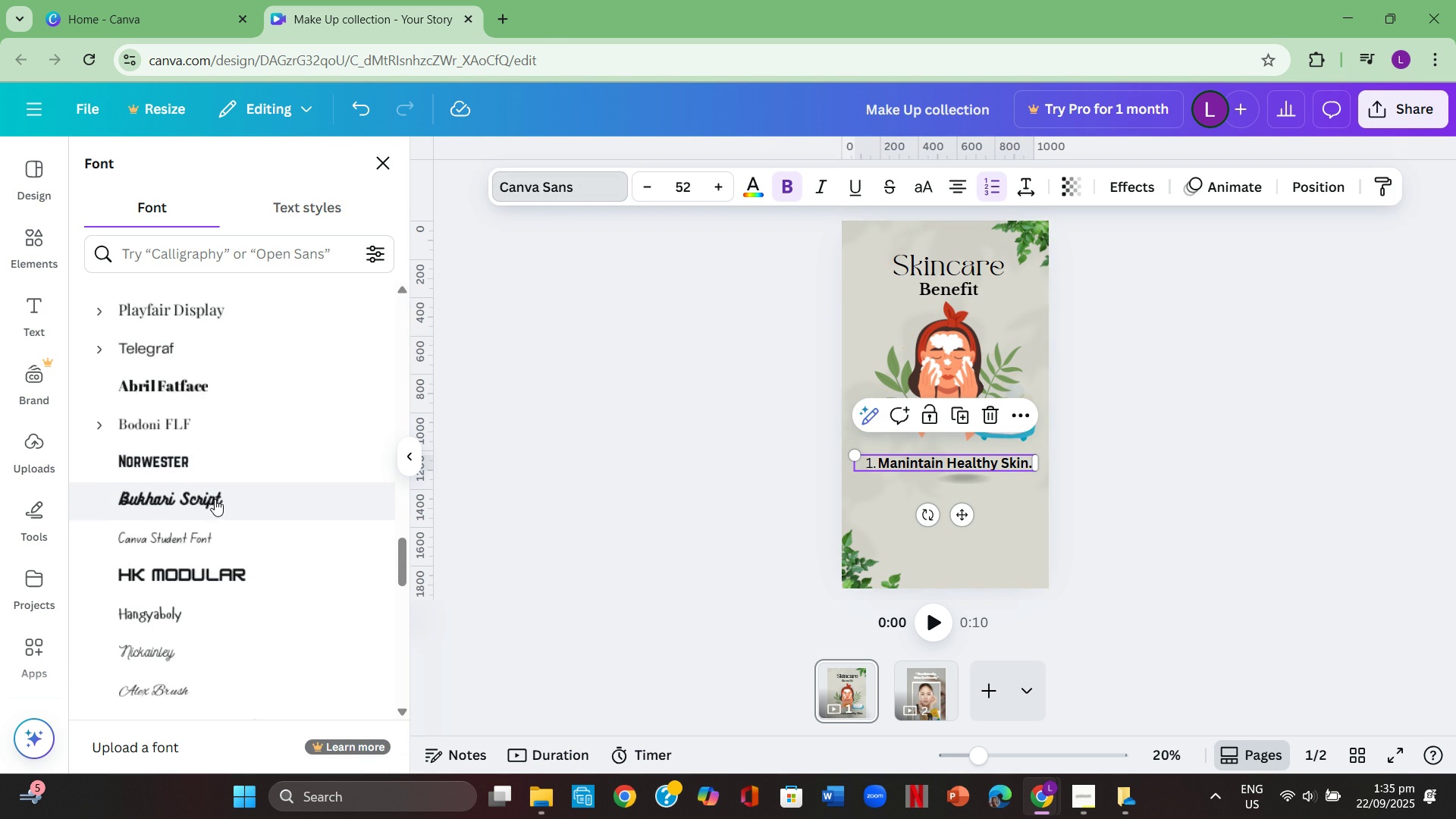 
scroll: coordinate [215, 495], scroll_direction: up, amount: 2.0
 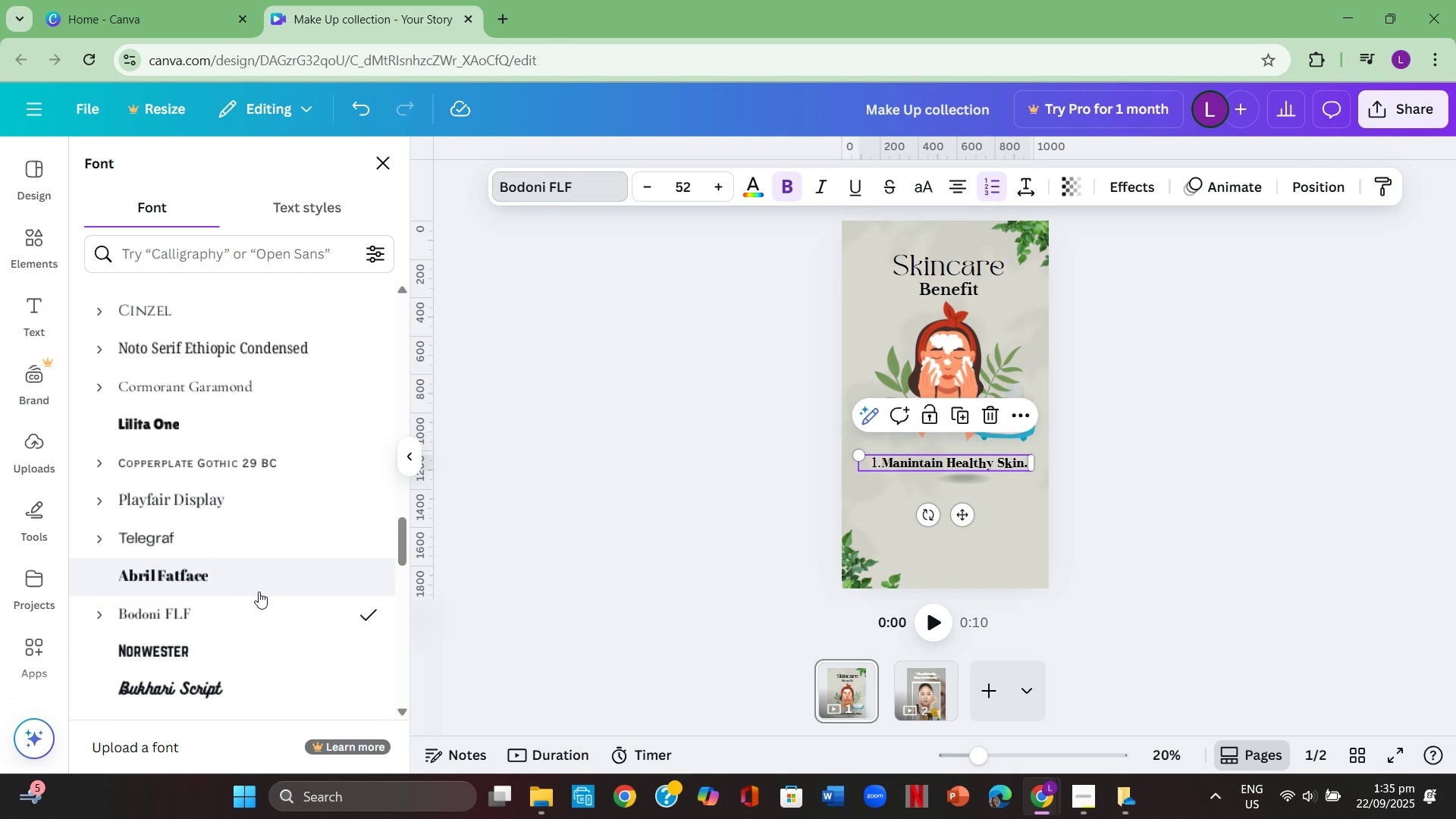 
wait(5.19)
 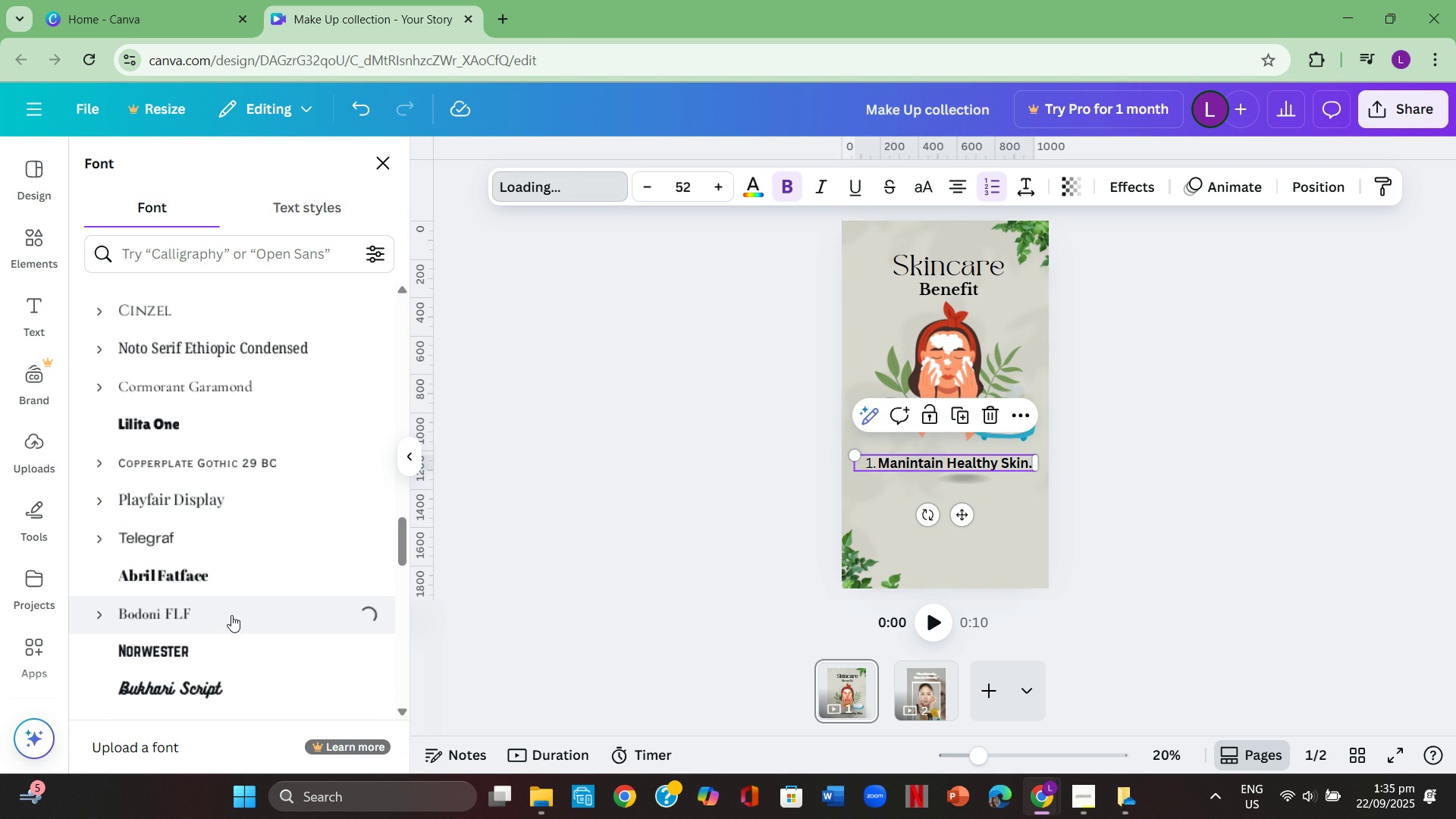 
scroll: coordinate [234, 555], scroll_direction: down, amount: 3.0
 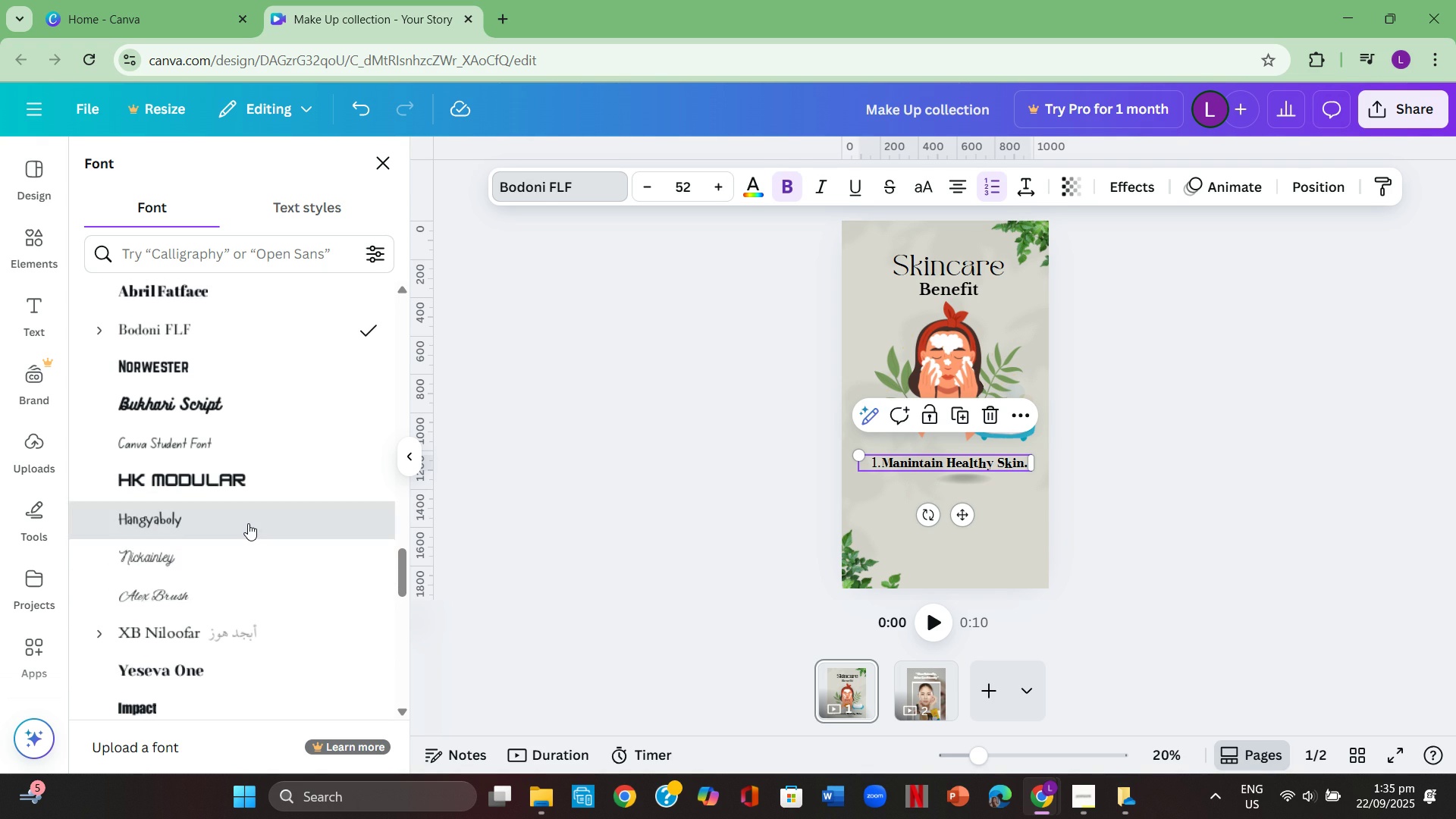 
left_click([248, 523])
 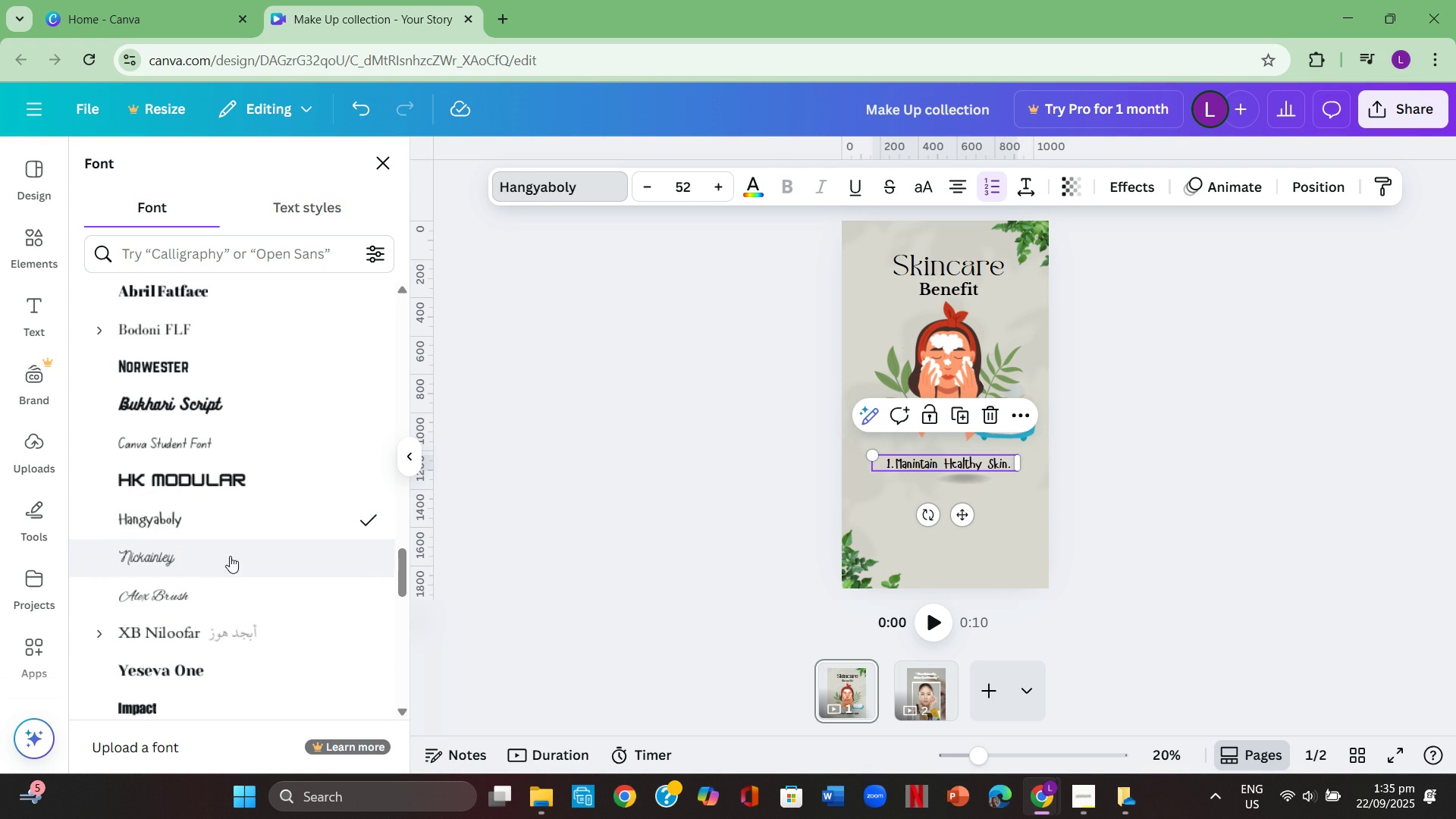 
scroll: coordinate [217, 602], scroll_direction: down, amount: 12.0
 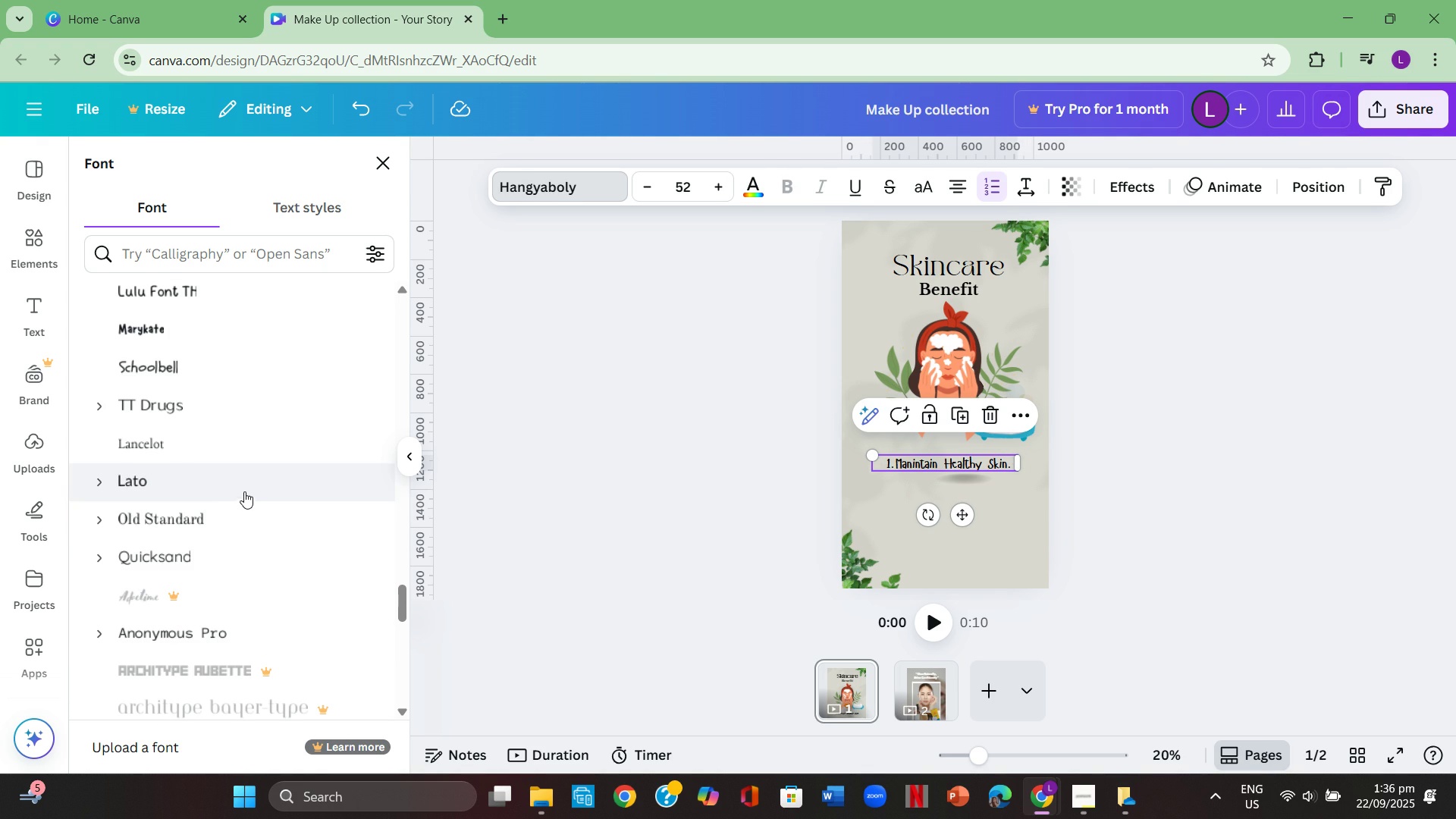 
left_click([246, 487])
 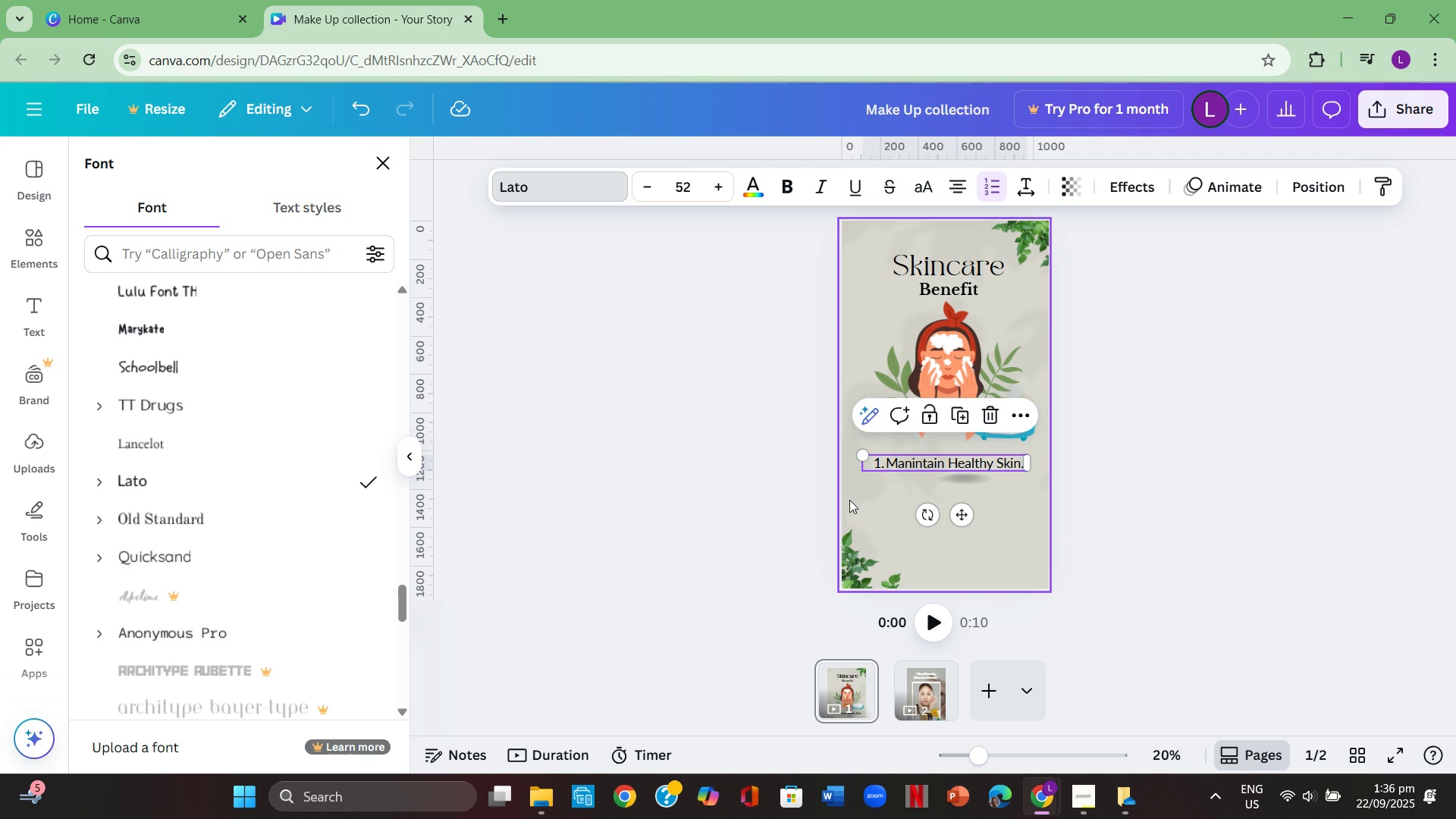 
left_click([1146, 484])
 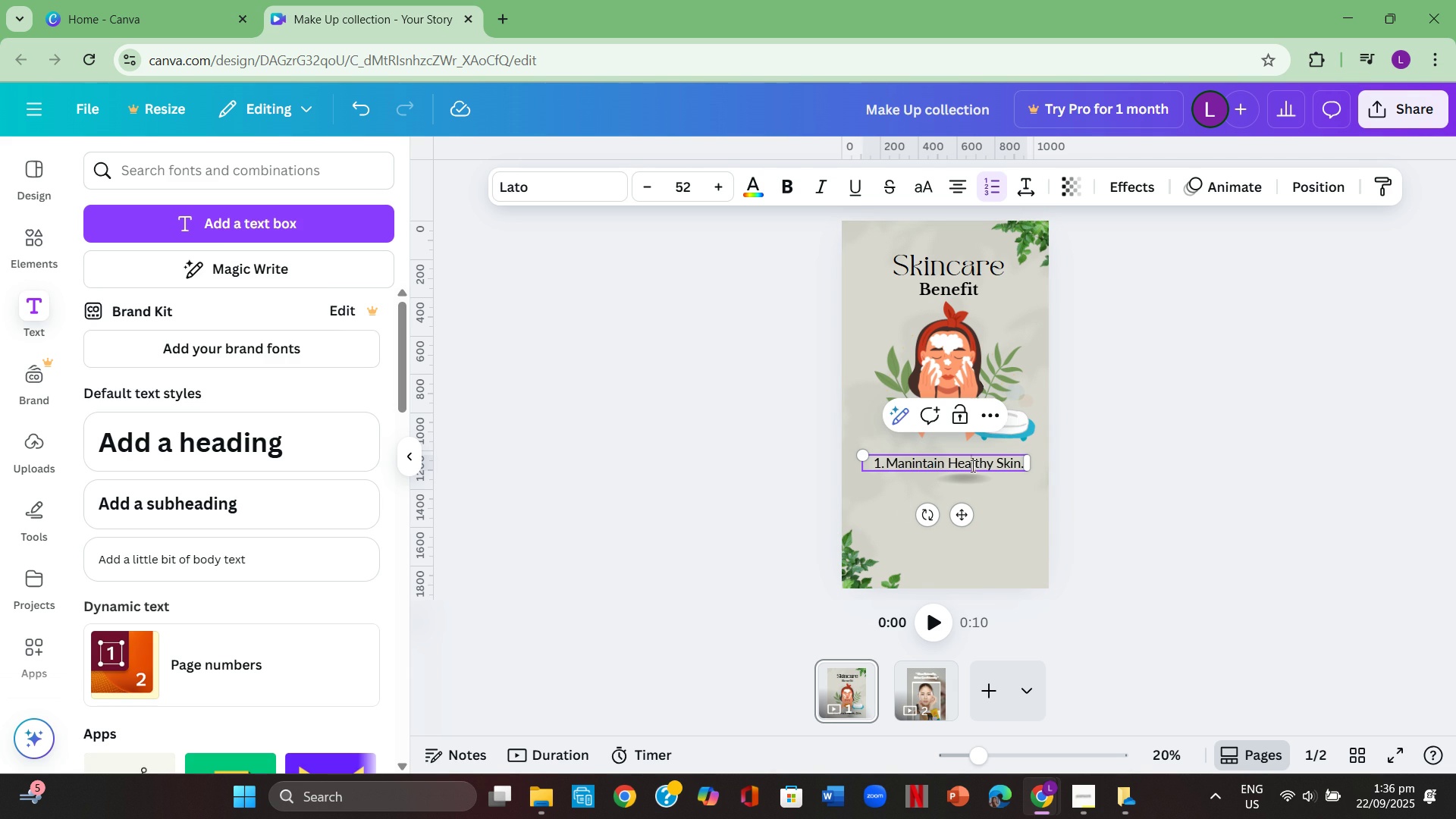 
left_click([972, 466])
 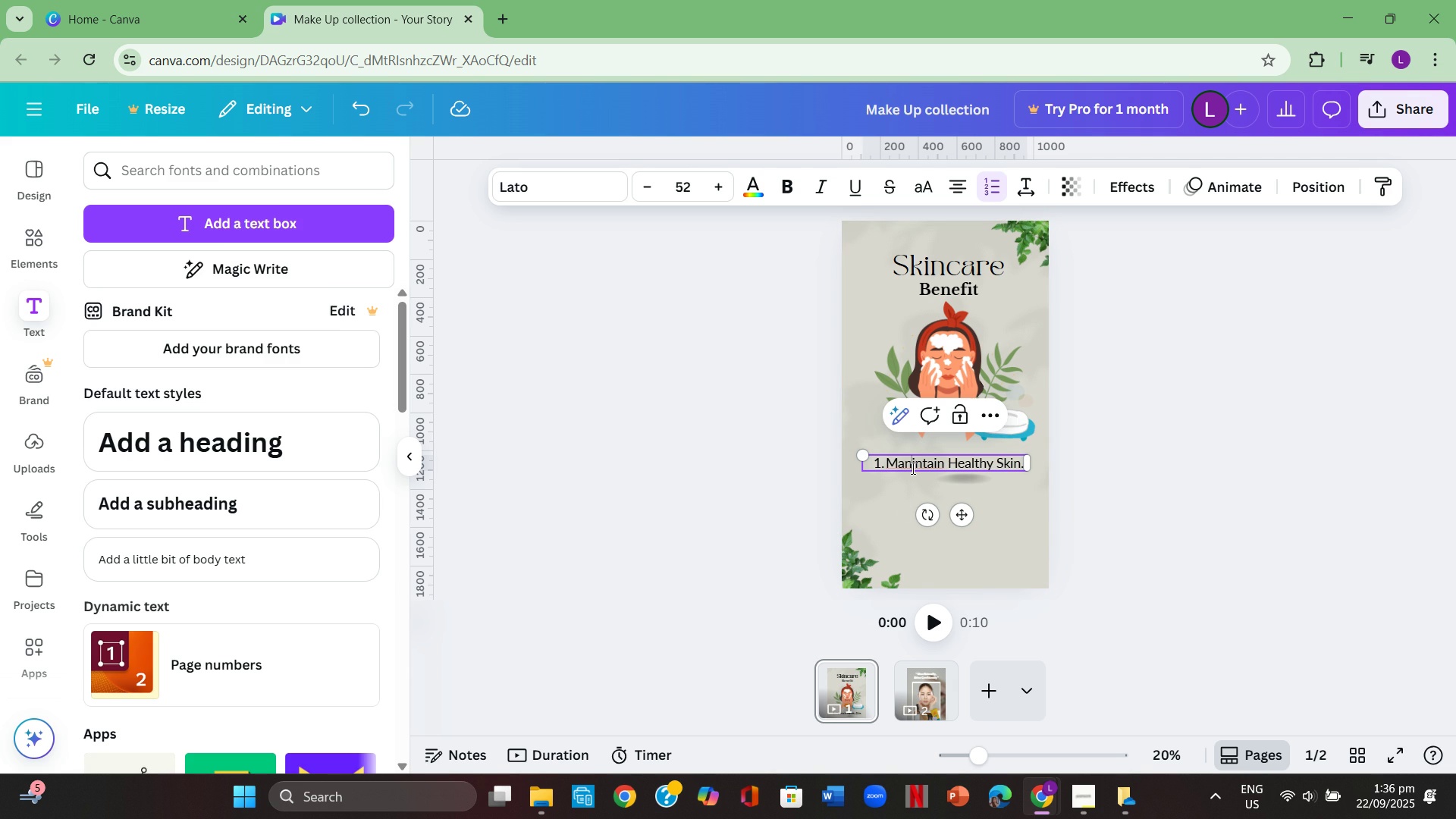 
left_click([912, 468])
 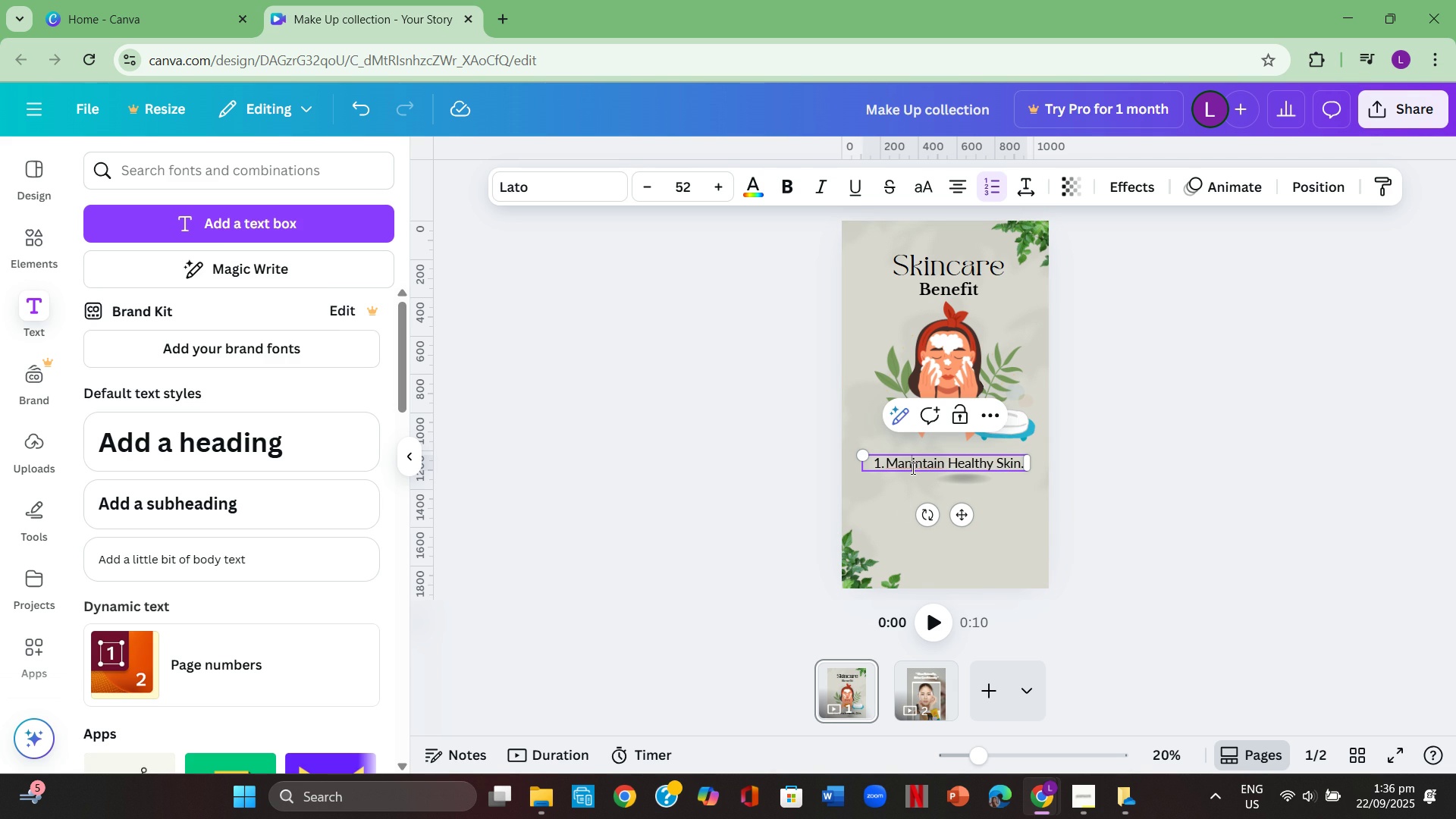 
key(Backspace)
 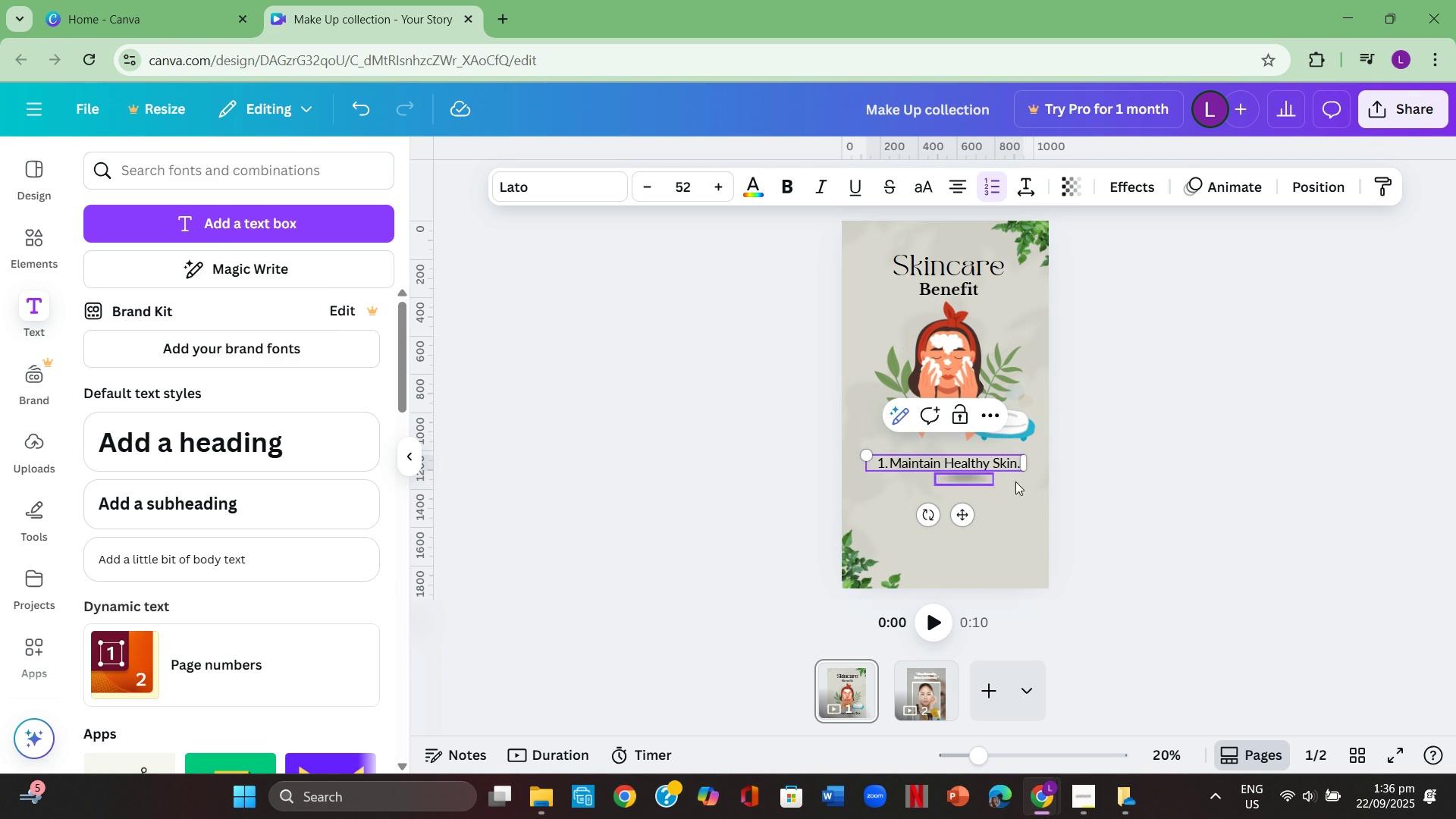 
left_click([1143, 490])
 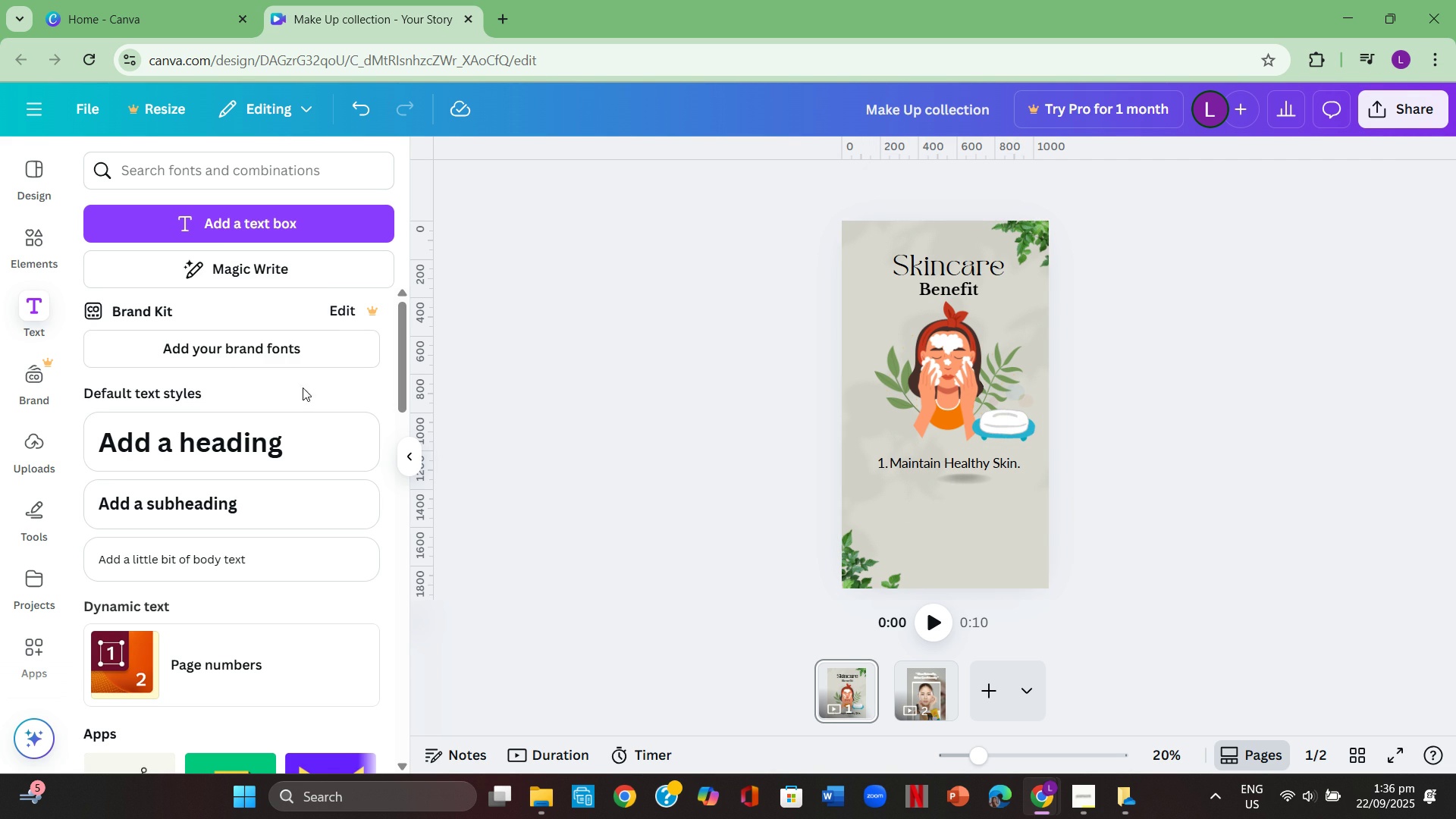 
left_click([36, 242])
 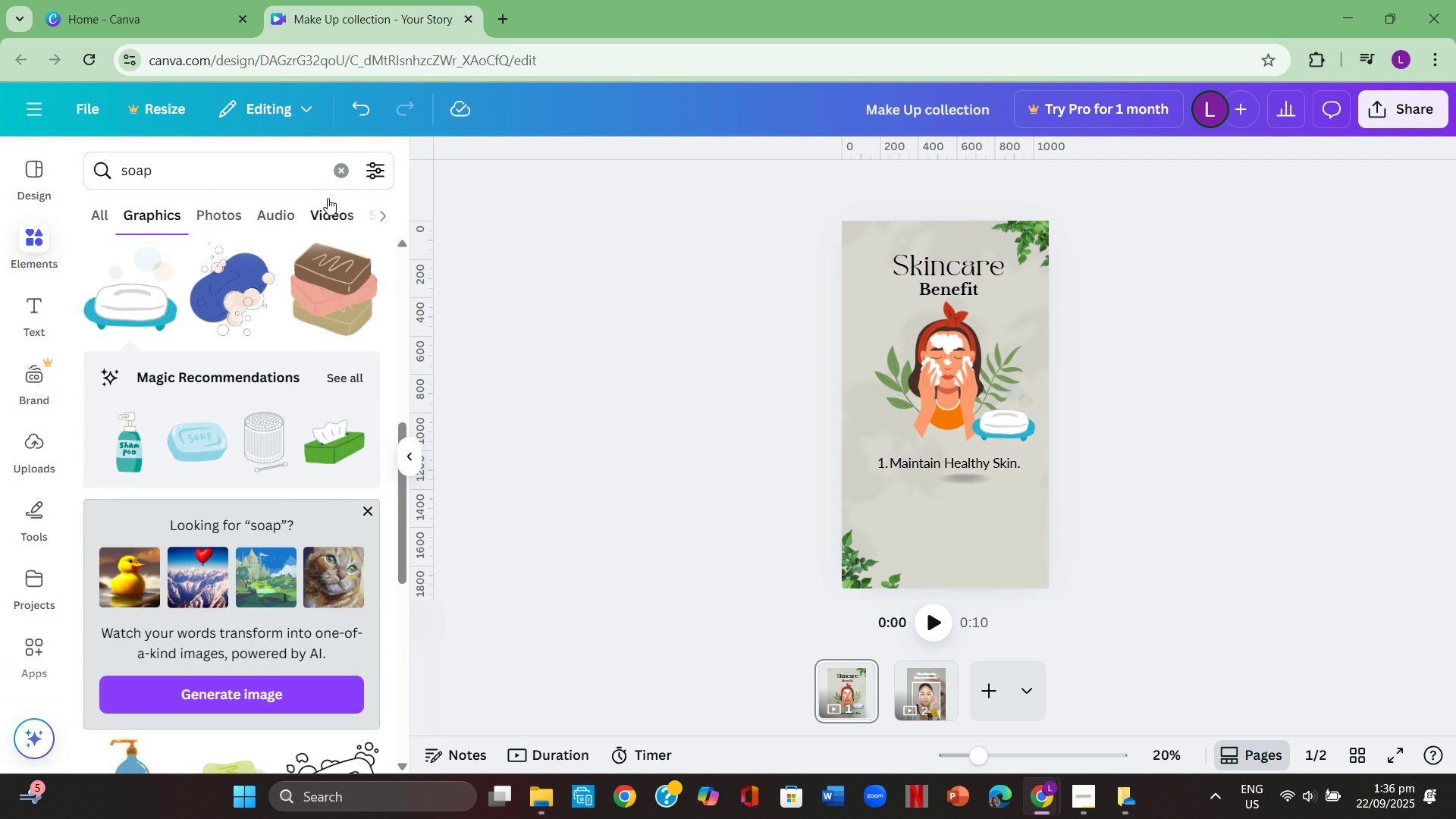 
left_click([345, 168])
 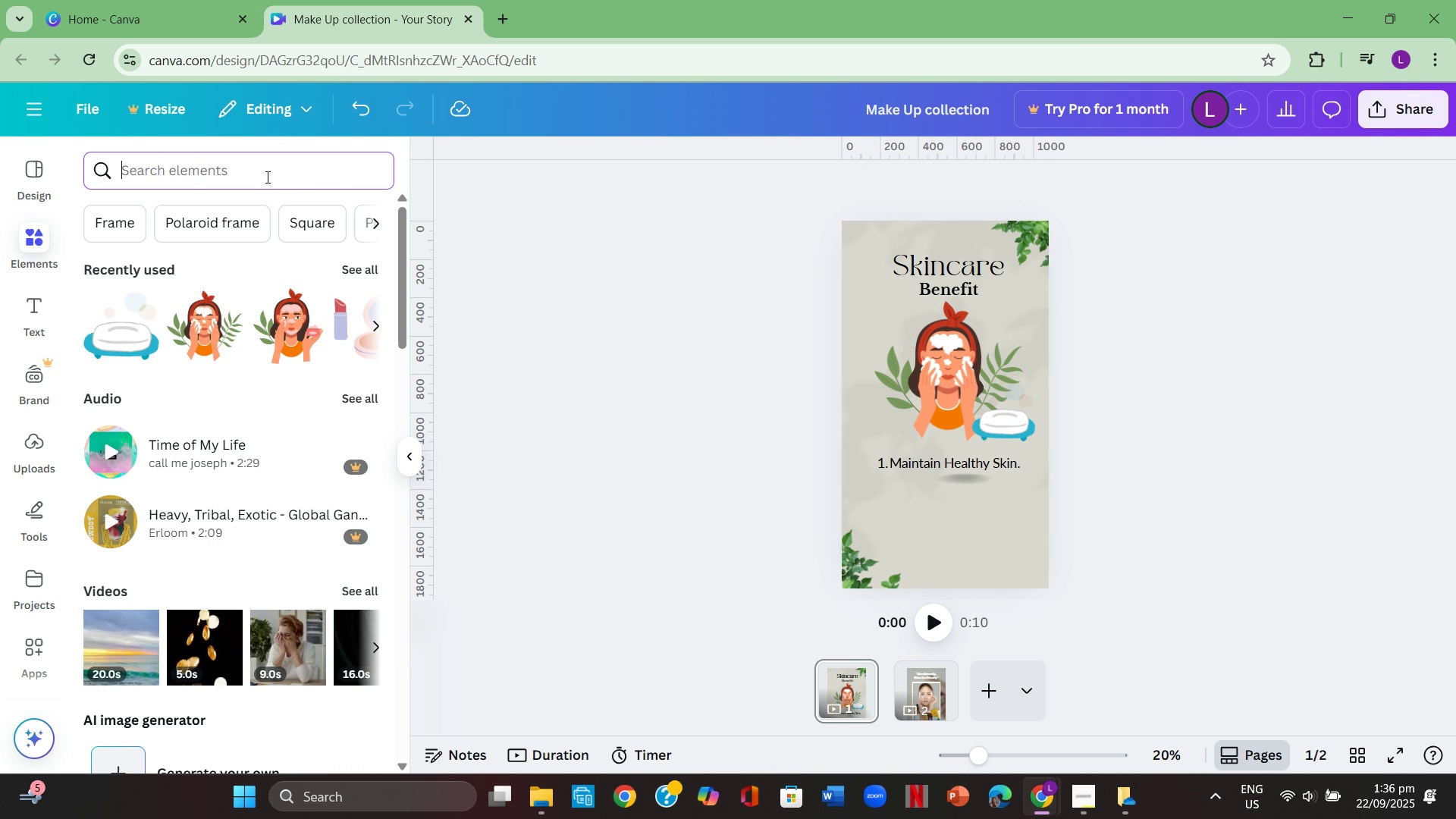 
left_click([266, 177])
 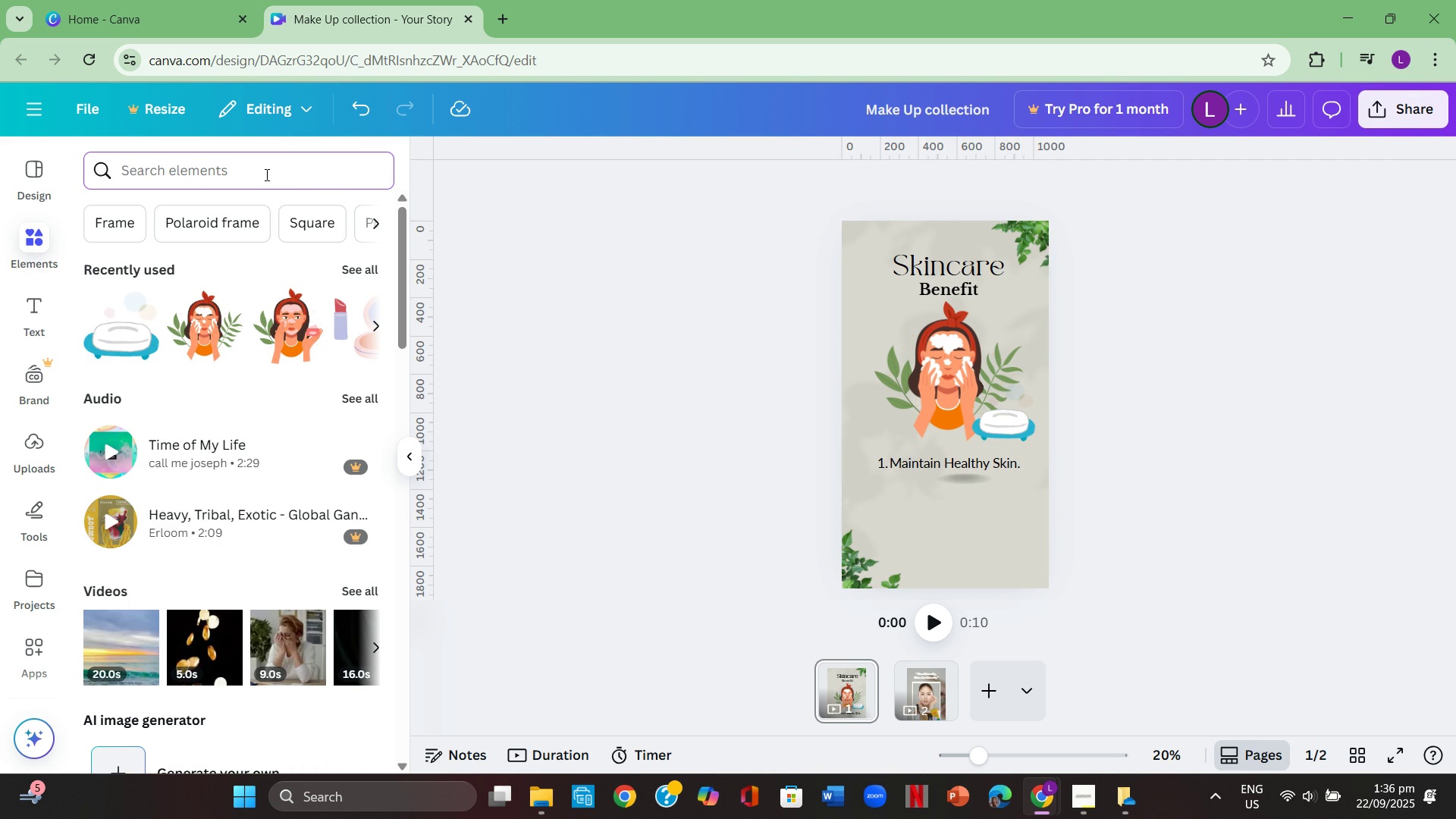 
type(healthy skin )
 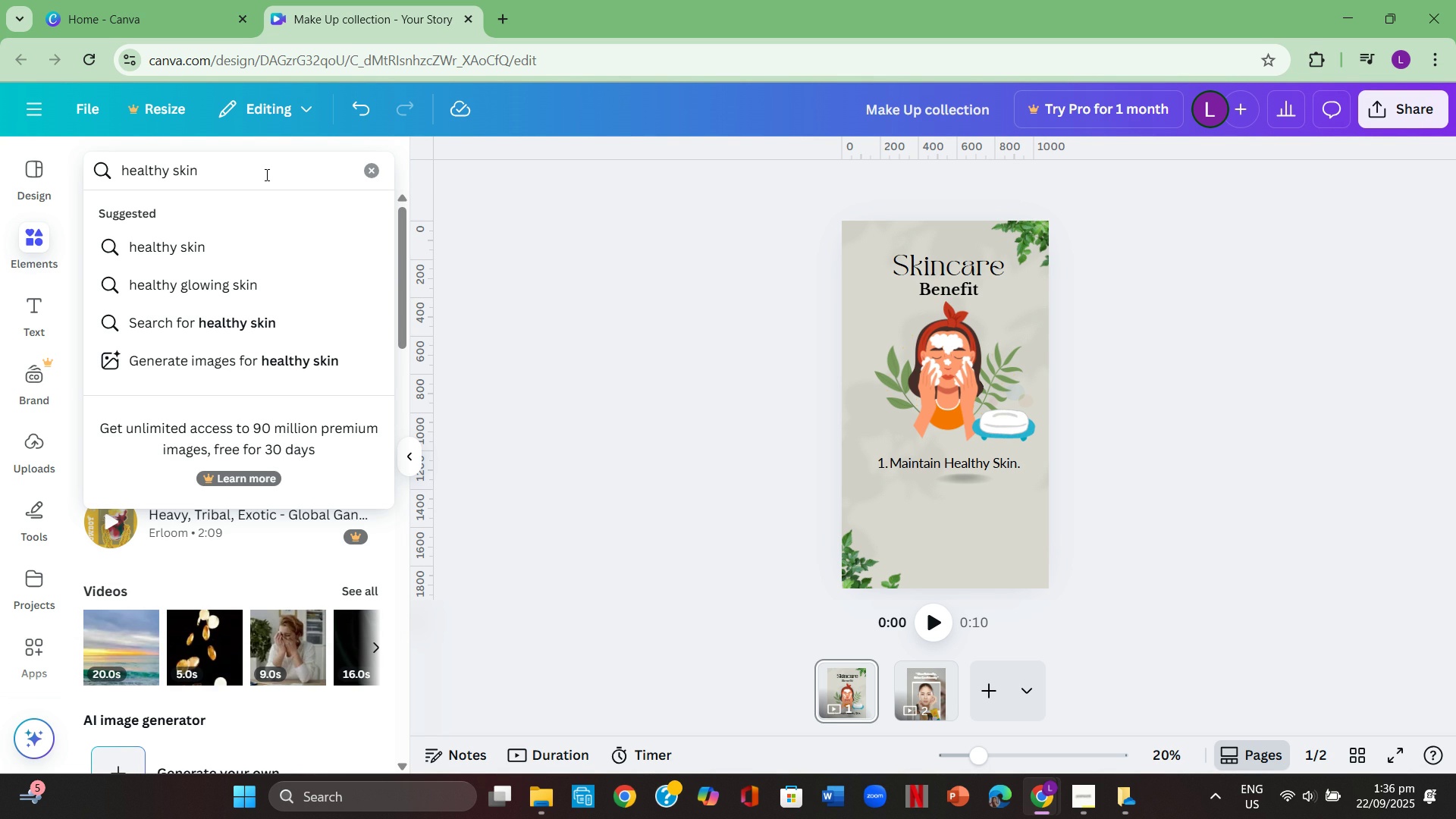 
wait(8.47)
 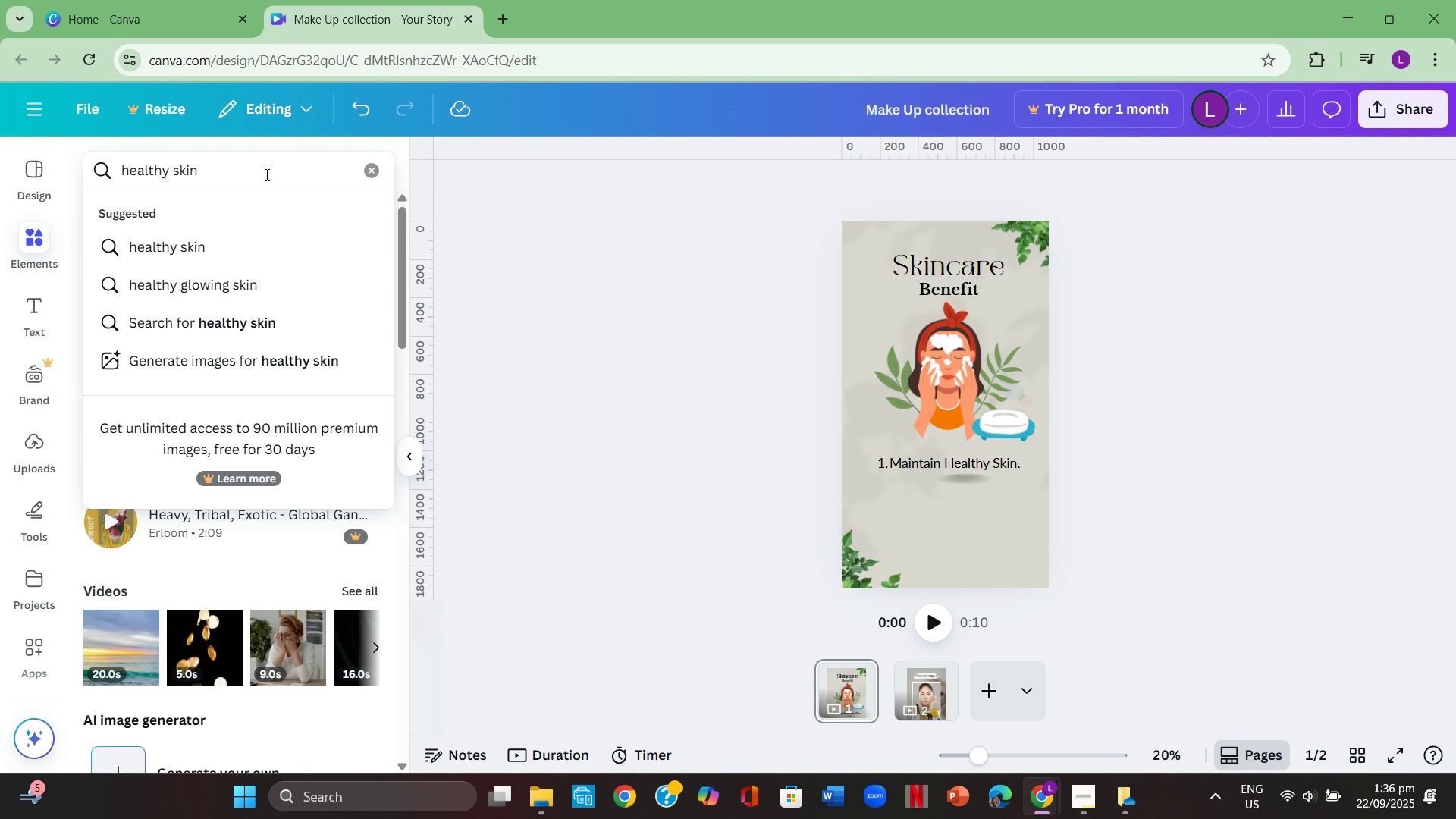 
type(logo )
 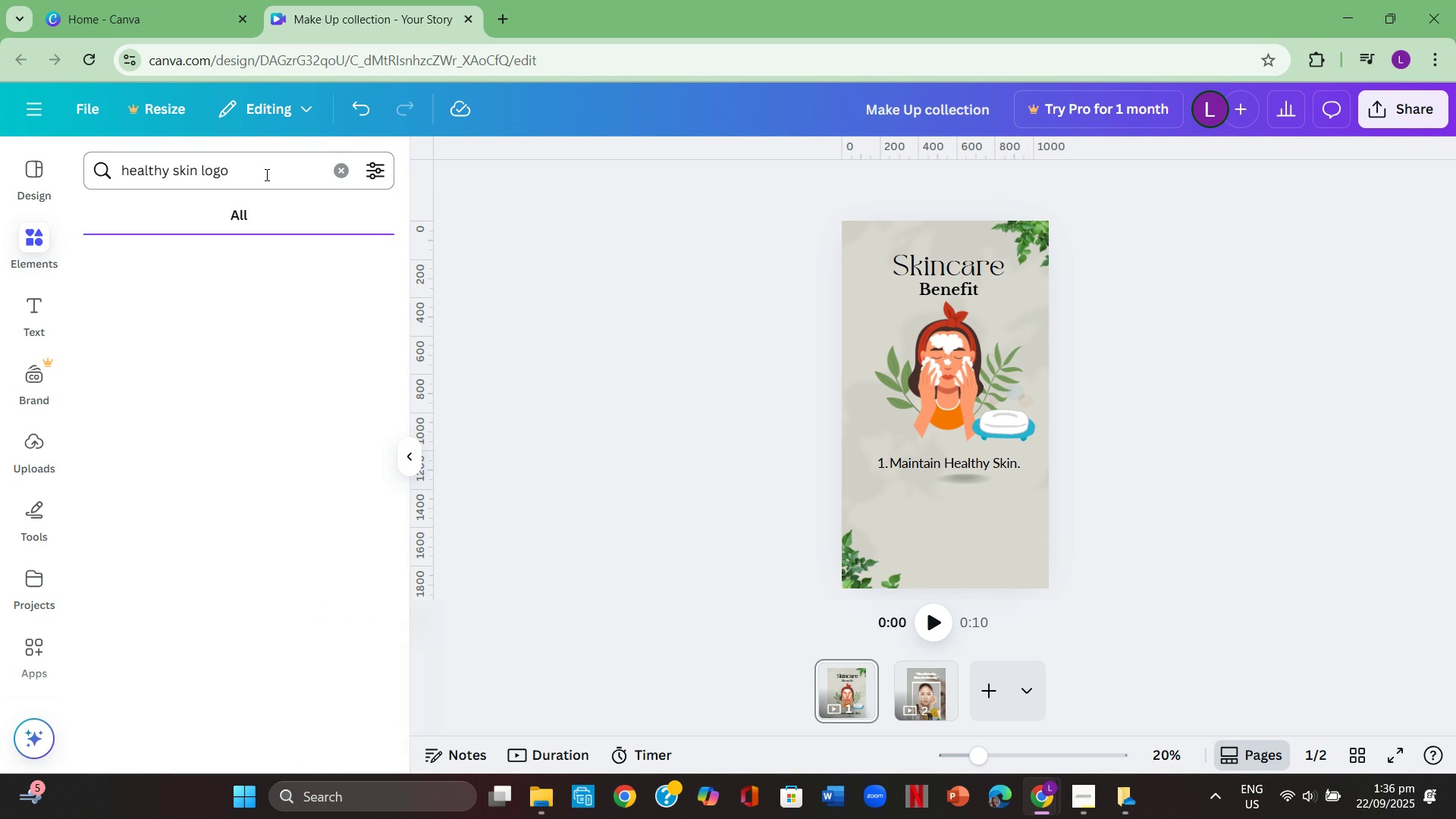 
key(Enter)
 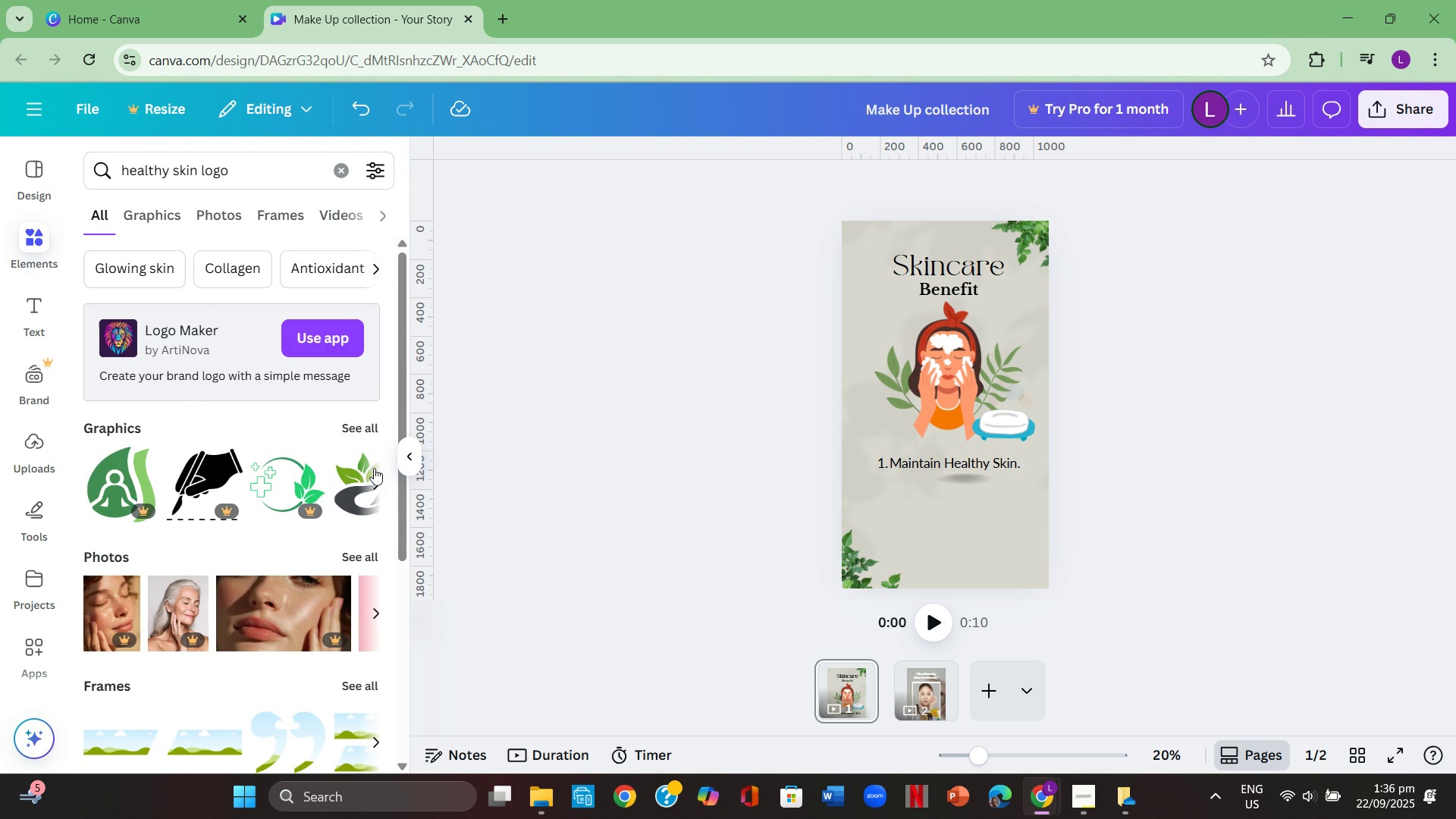 
left_click([370, 431])
 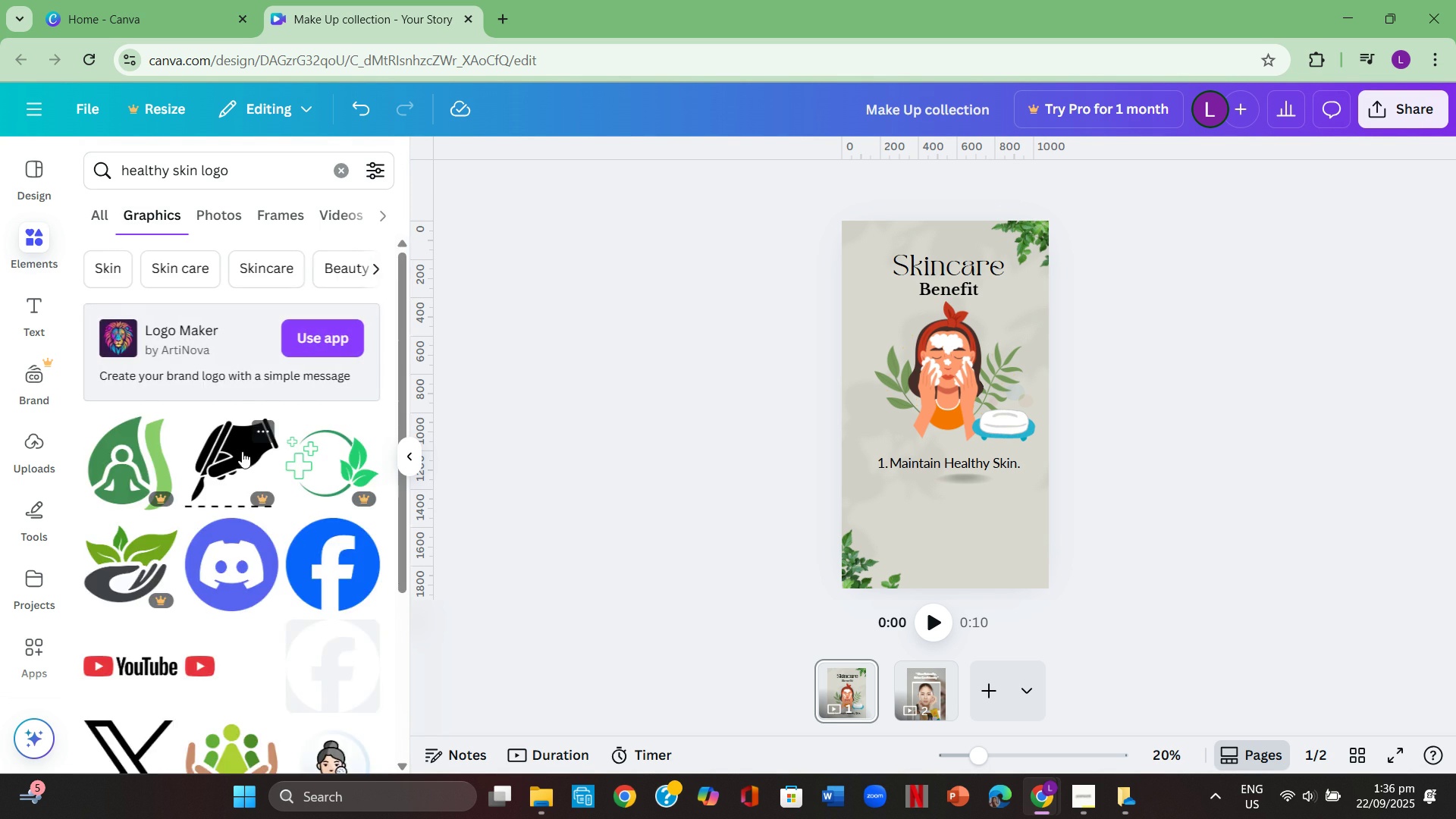 
scroll: coordinate [256, 448], scroll_direction: down, amount: 12.0
 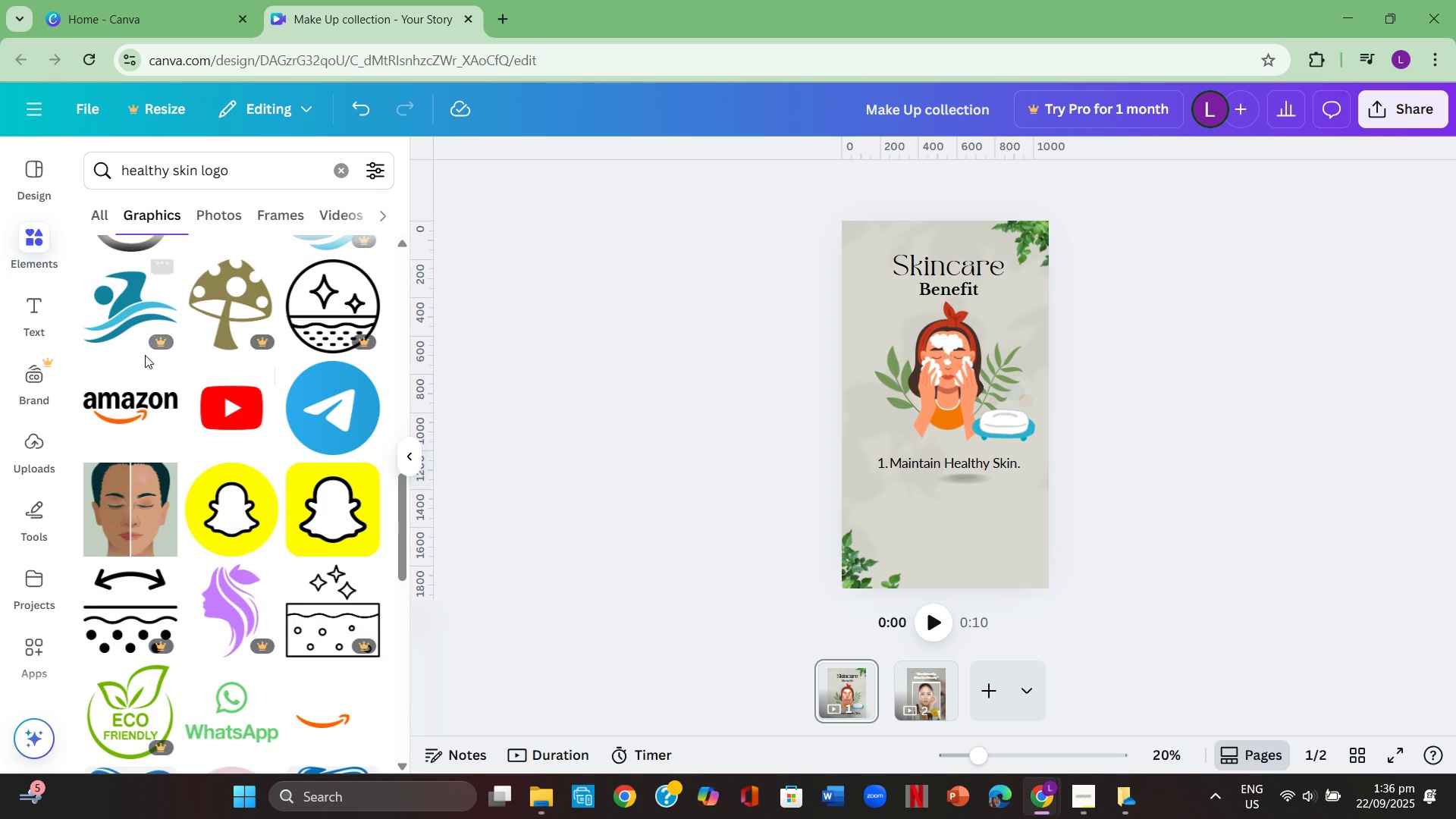 
scroll: coordinate [182, 376], scroll_direction: up, amount: 12.0
 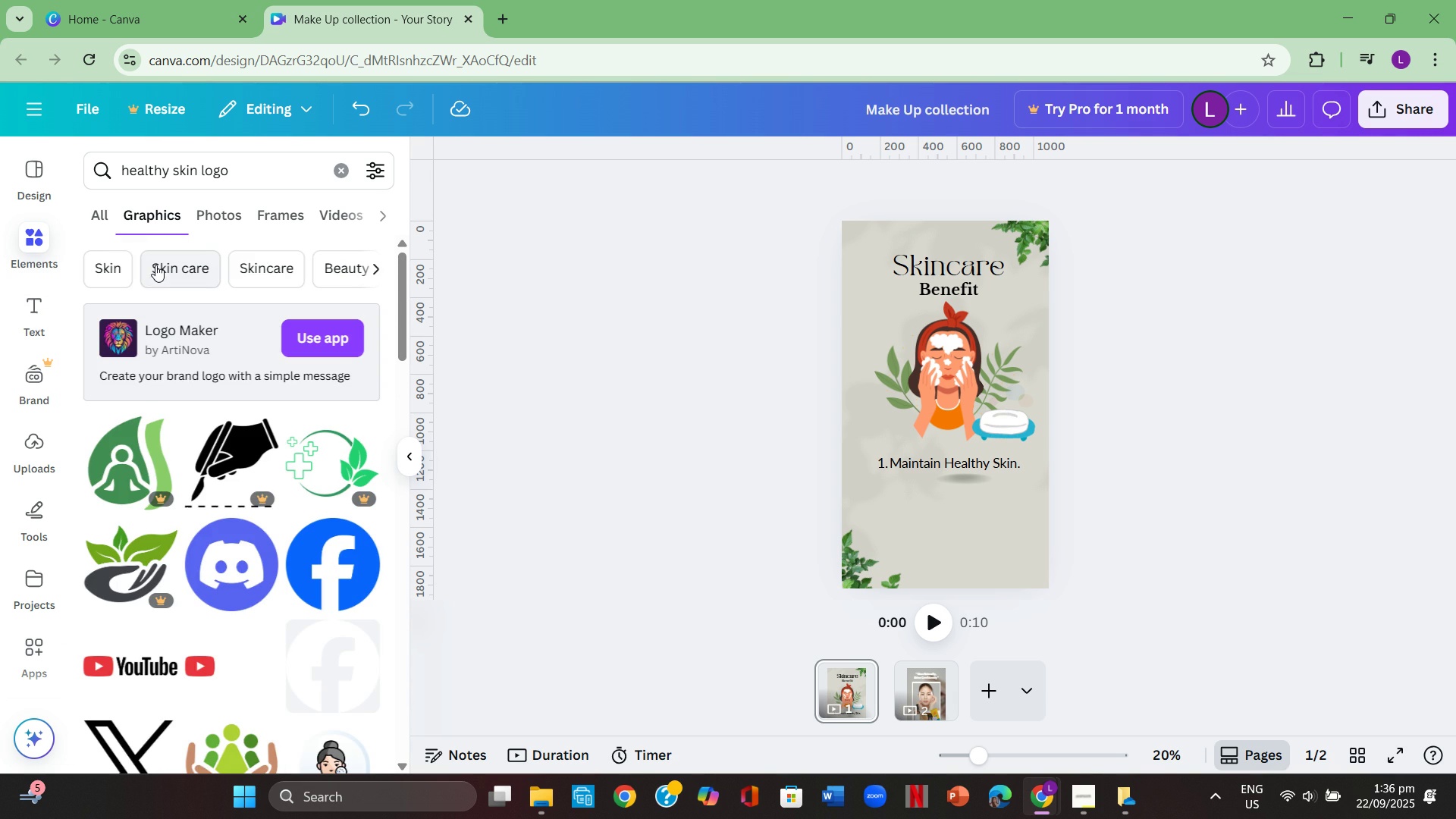 
left_click([155, 265])
 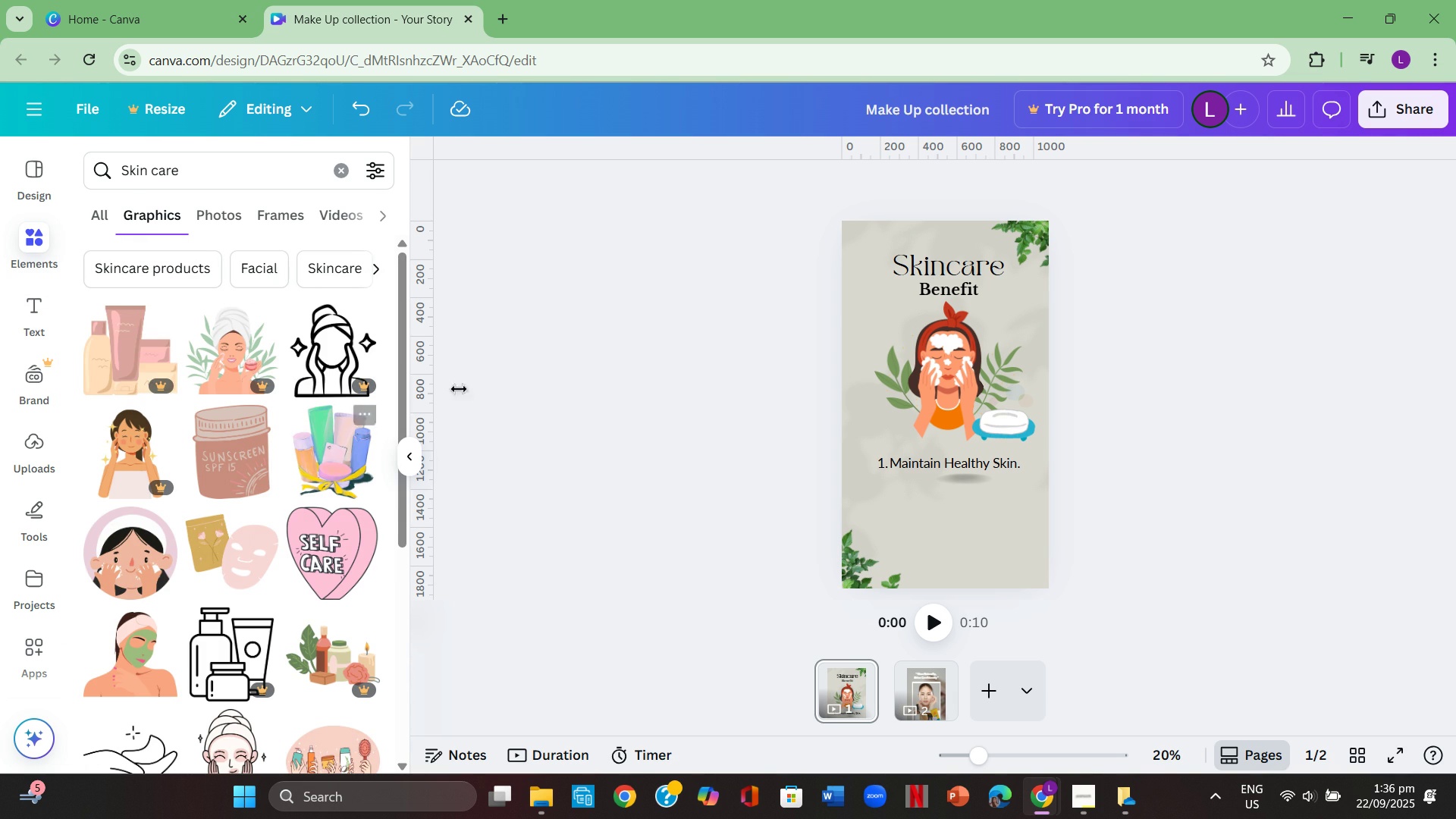 
left_click([601, 347])
 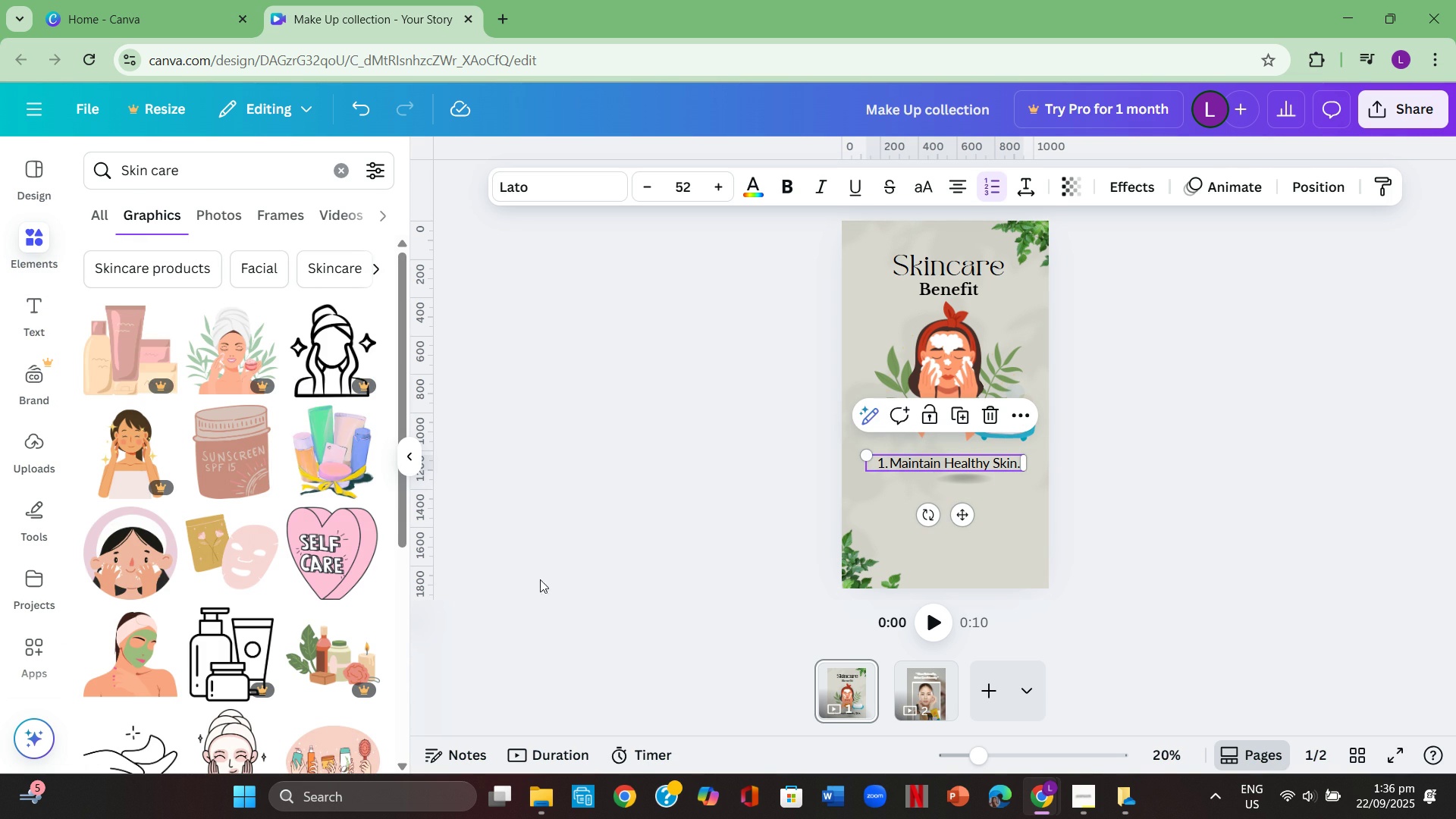 
key(Control+ControlLeft)
 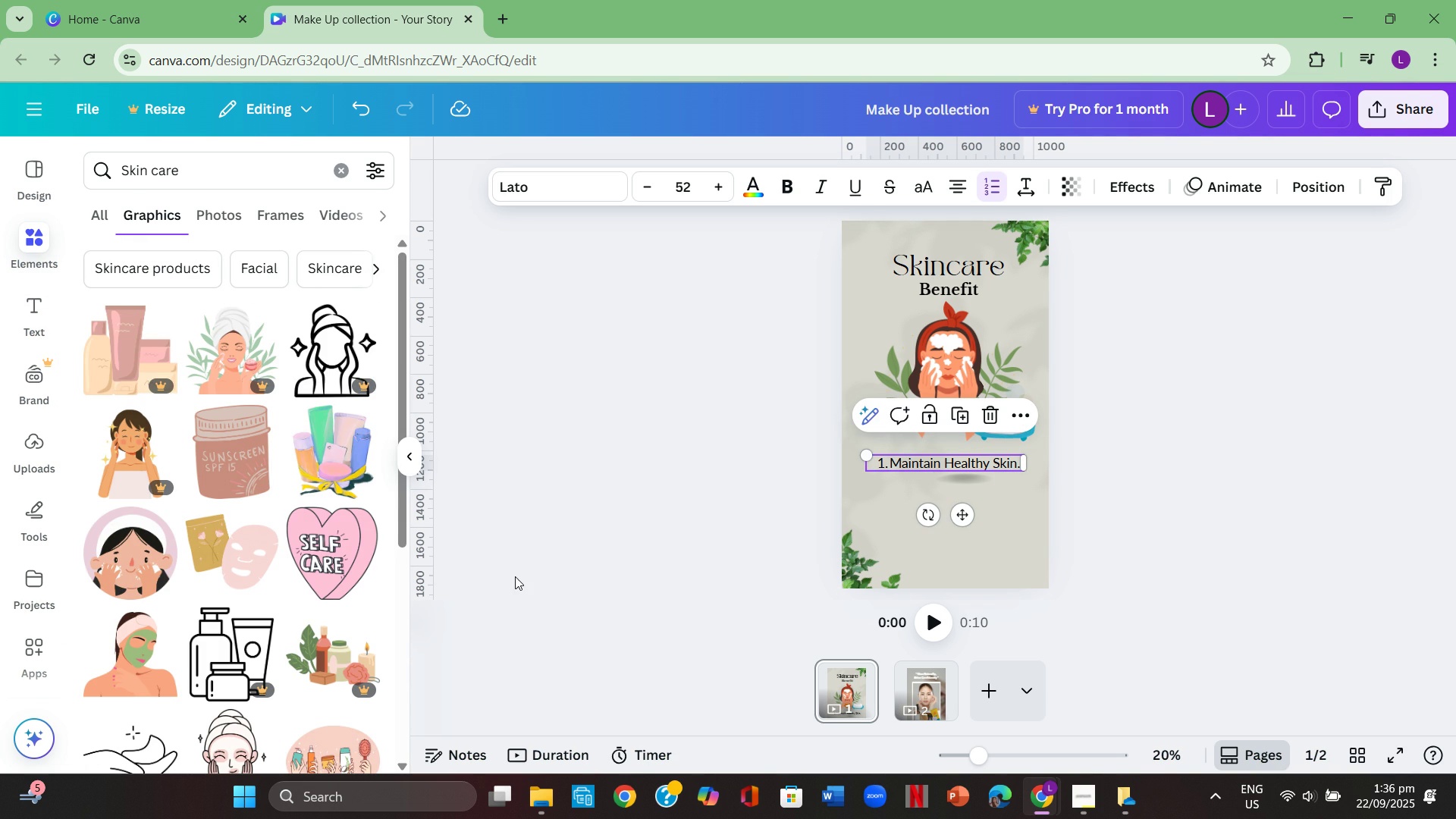 
key(Control+C)
 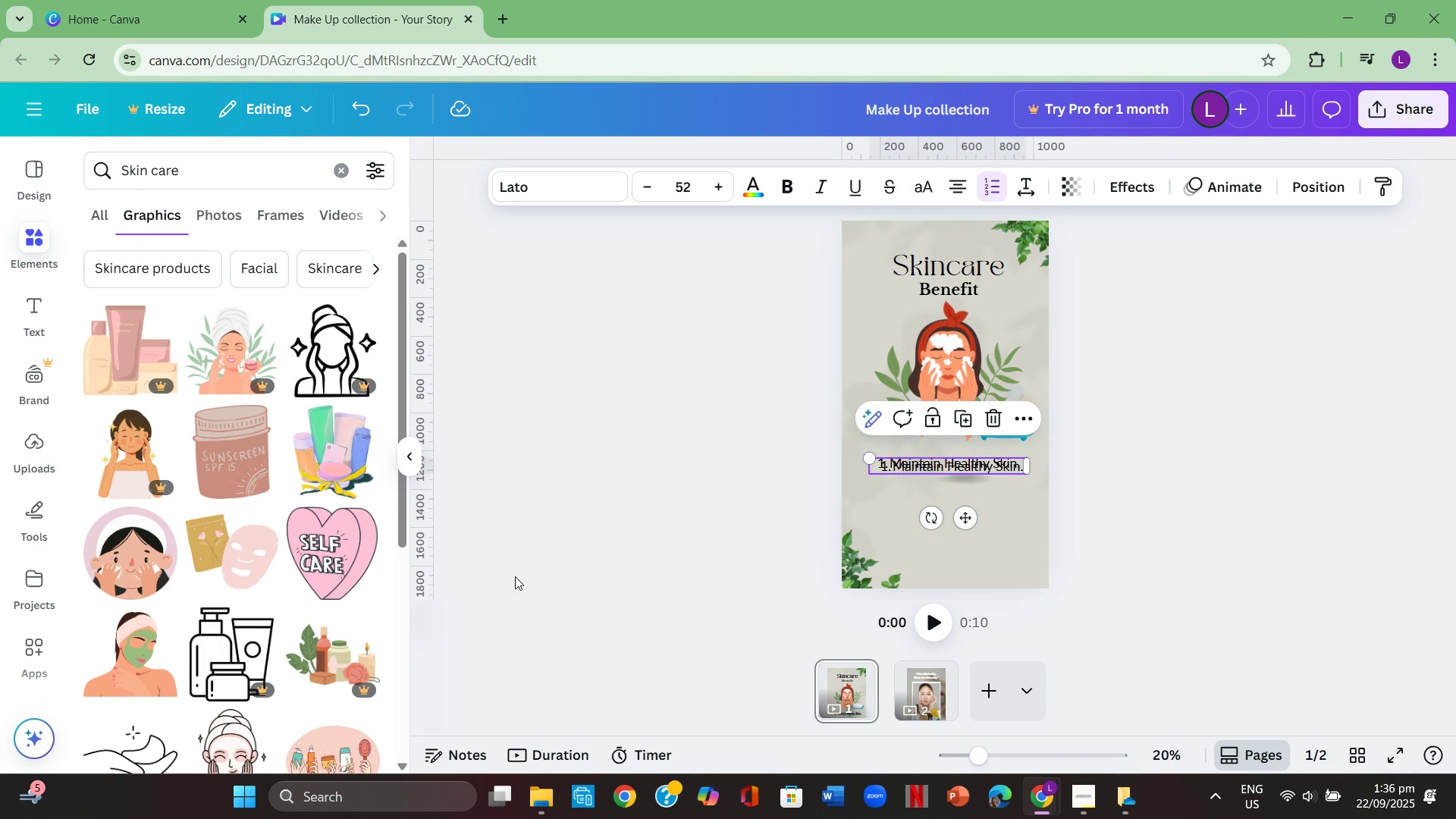 
key(Control+ControlLeft)
 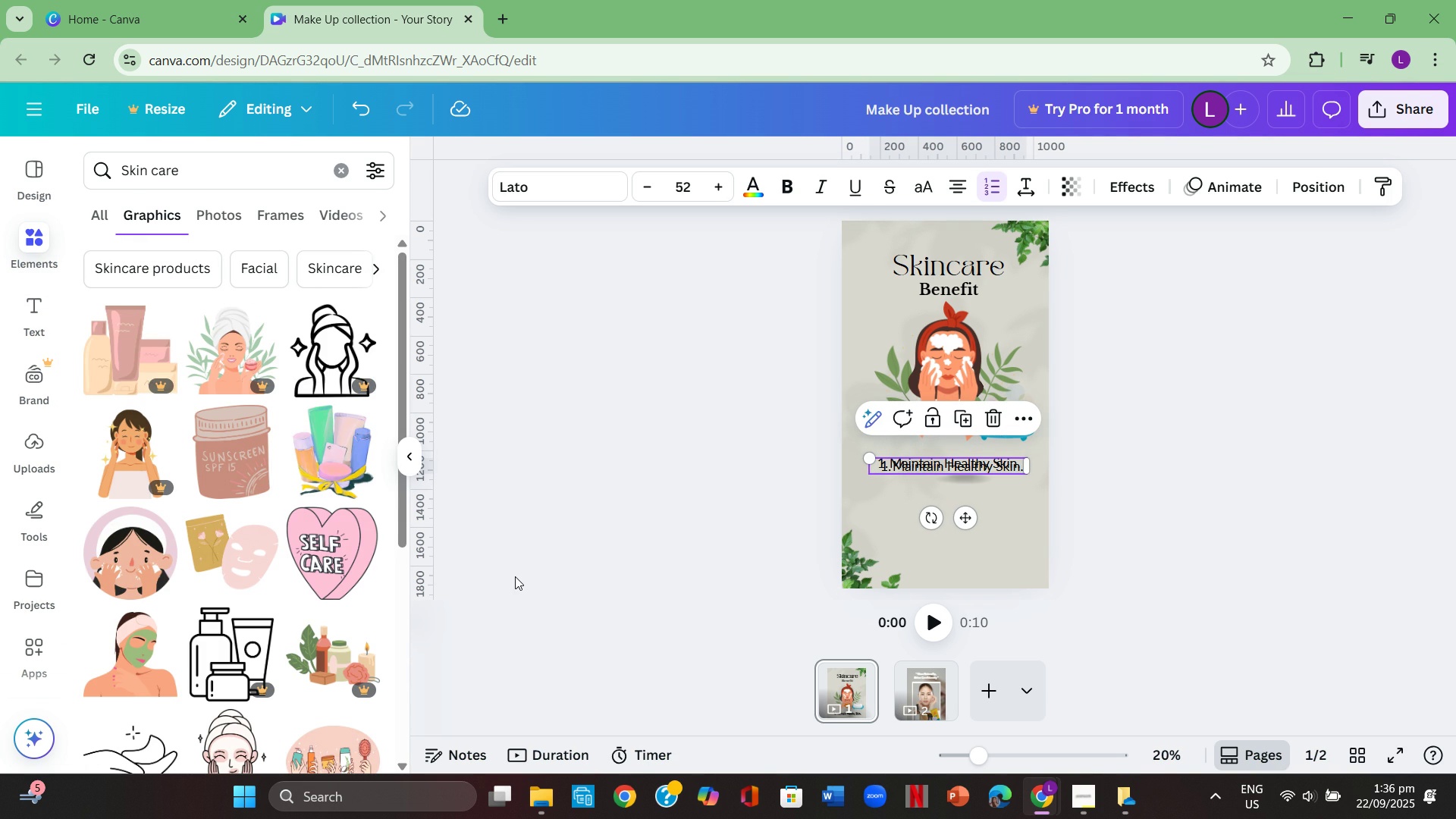 
key(Control+V)